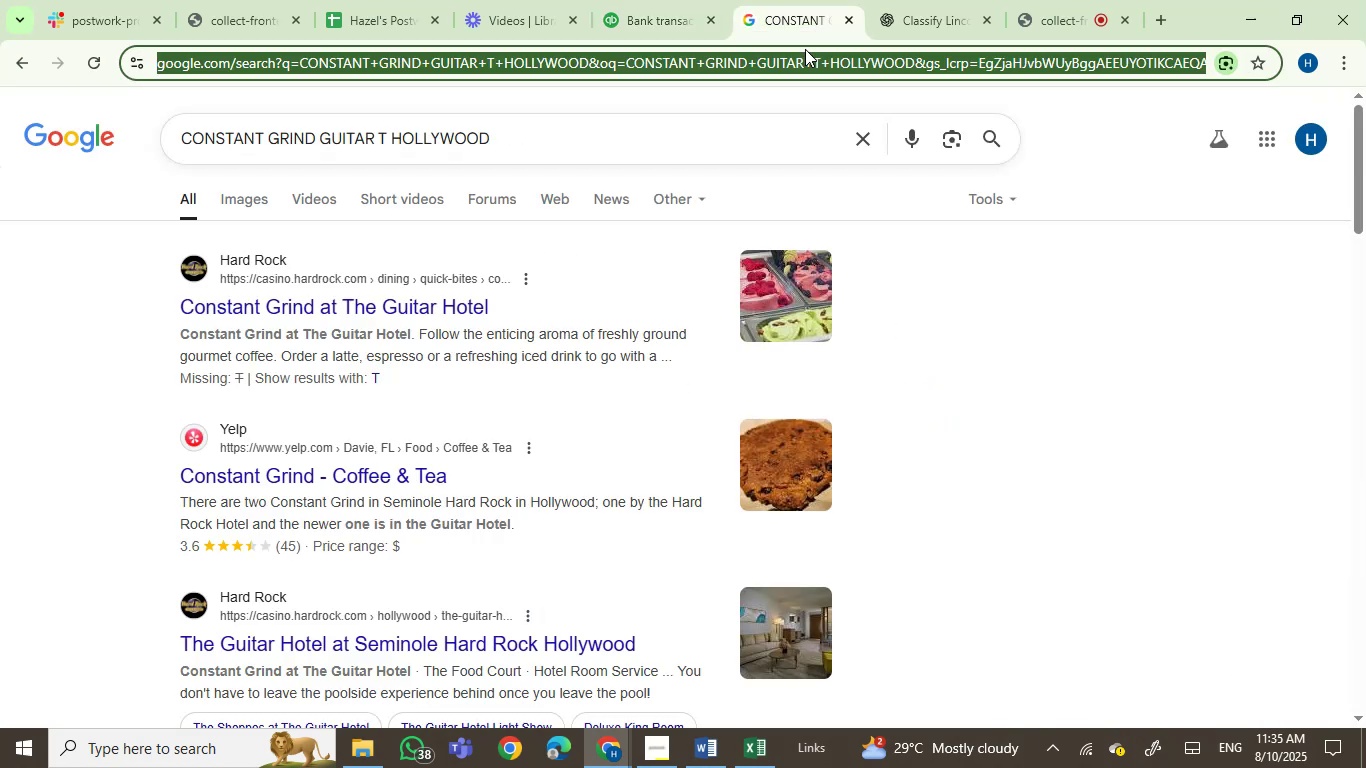 
key(Control+V)
 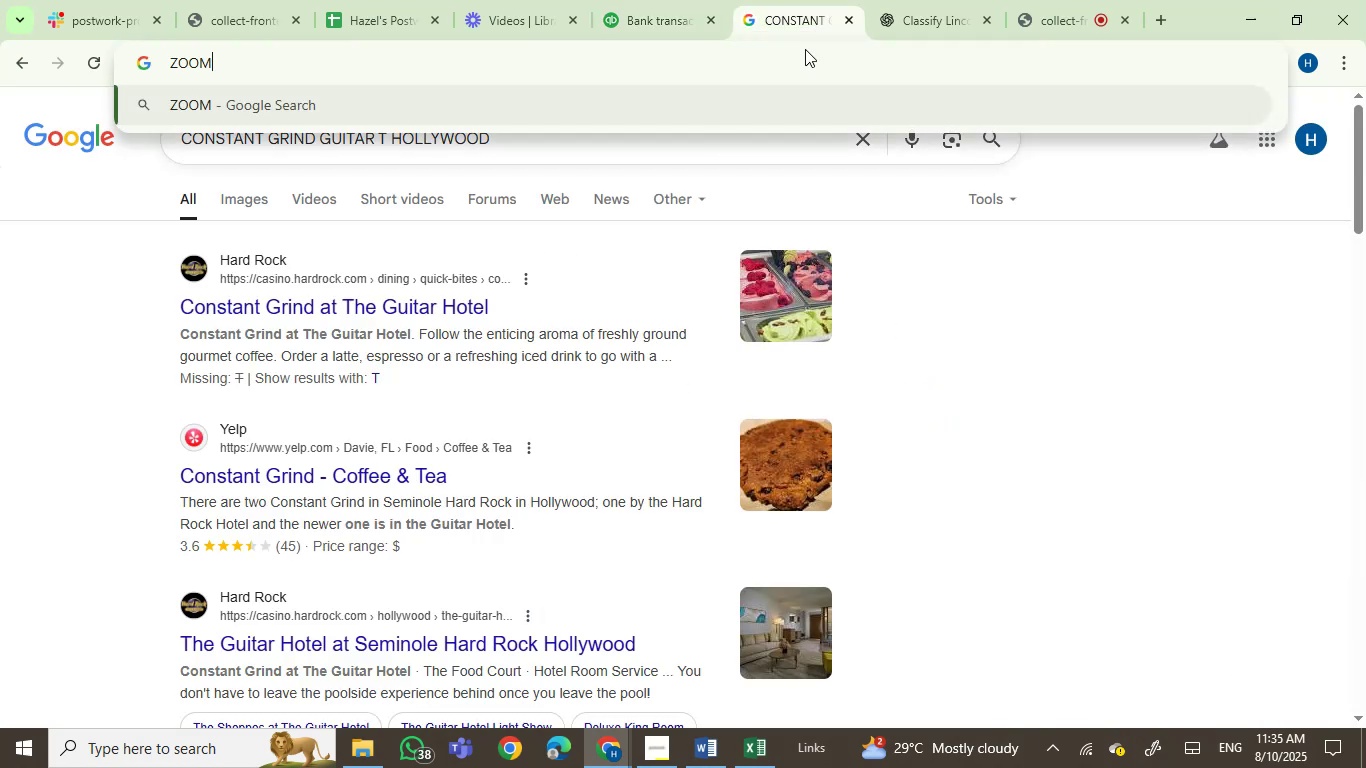 
key(Enter)
 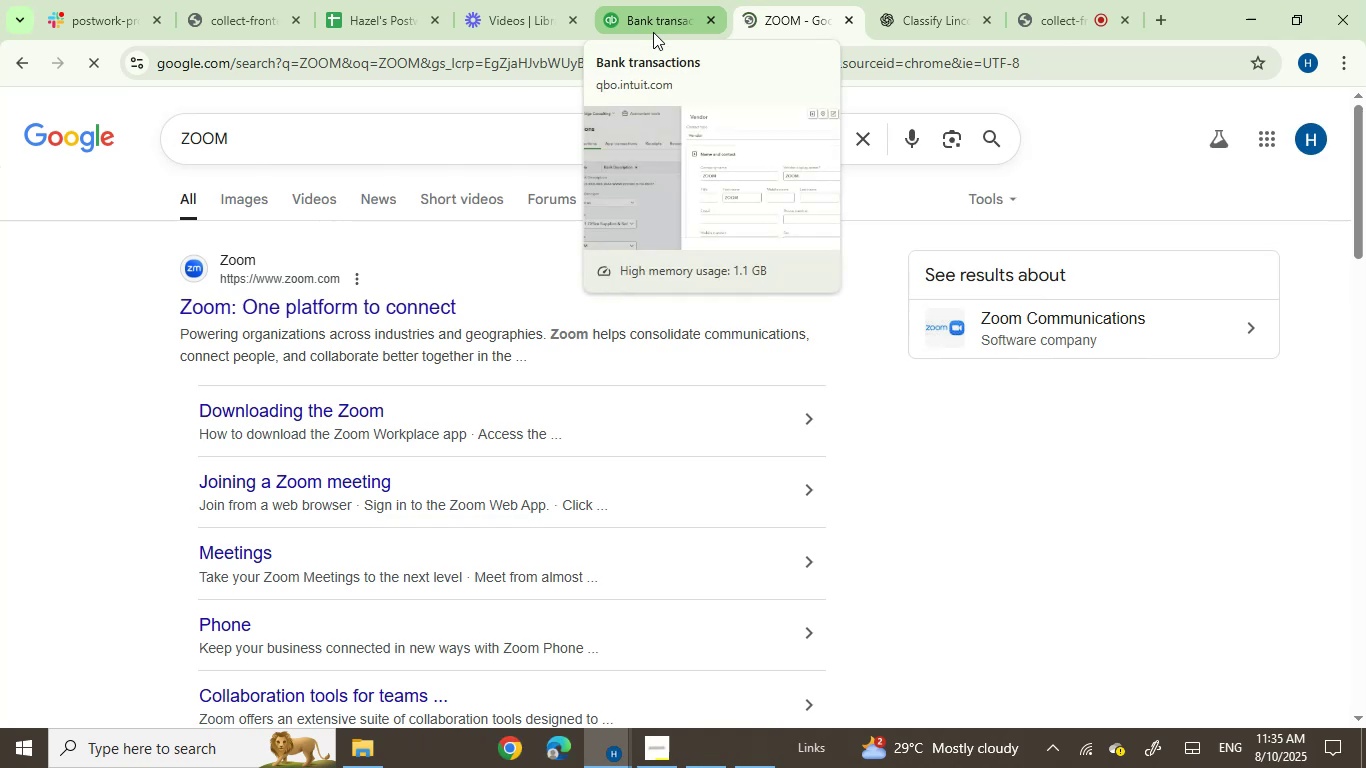 
left_click([653, 32])
 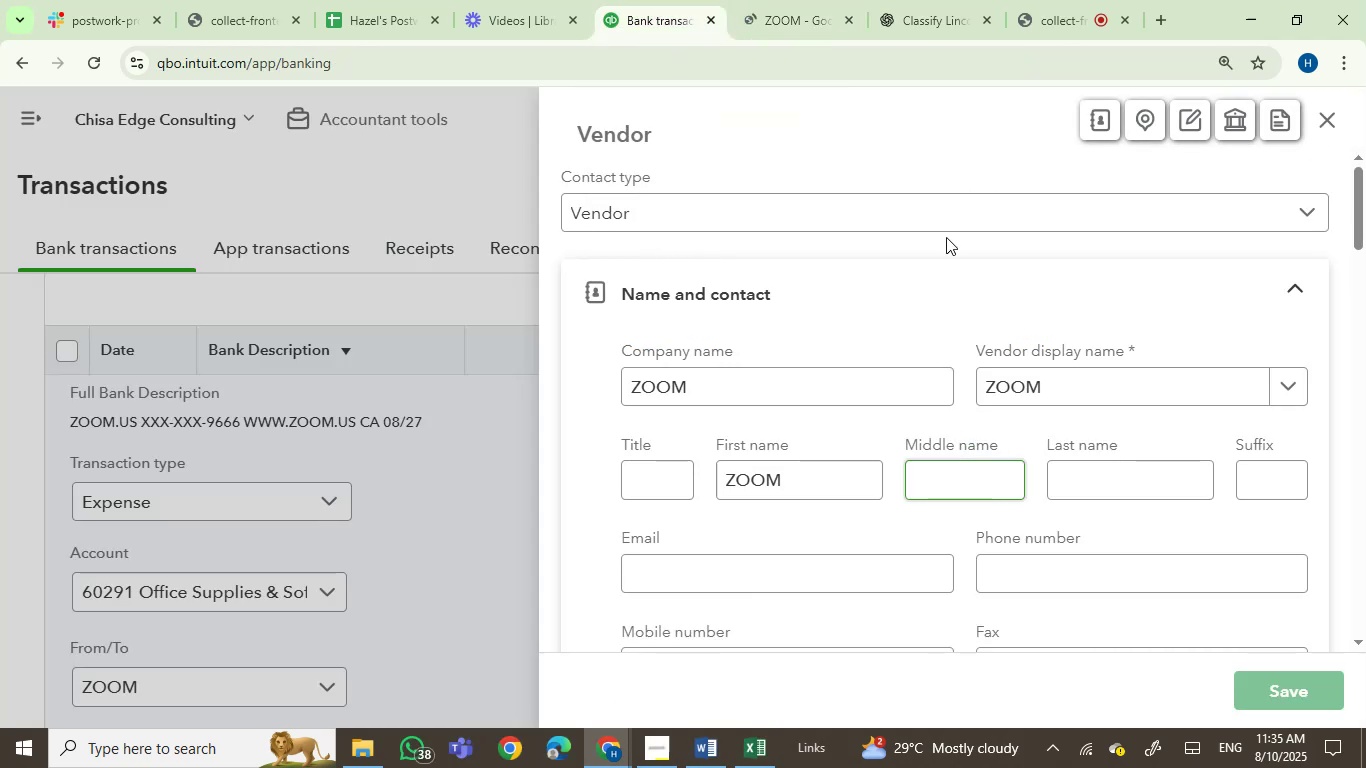 
left_click([755, 0])
 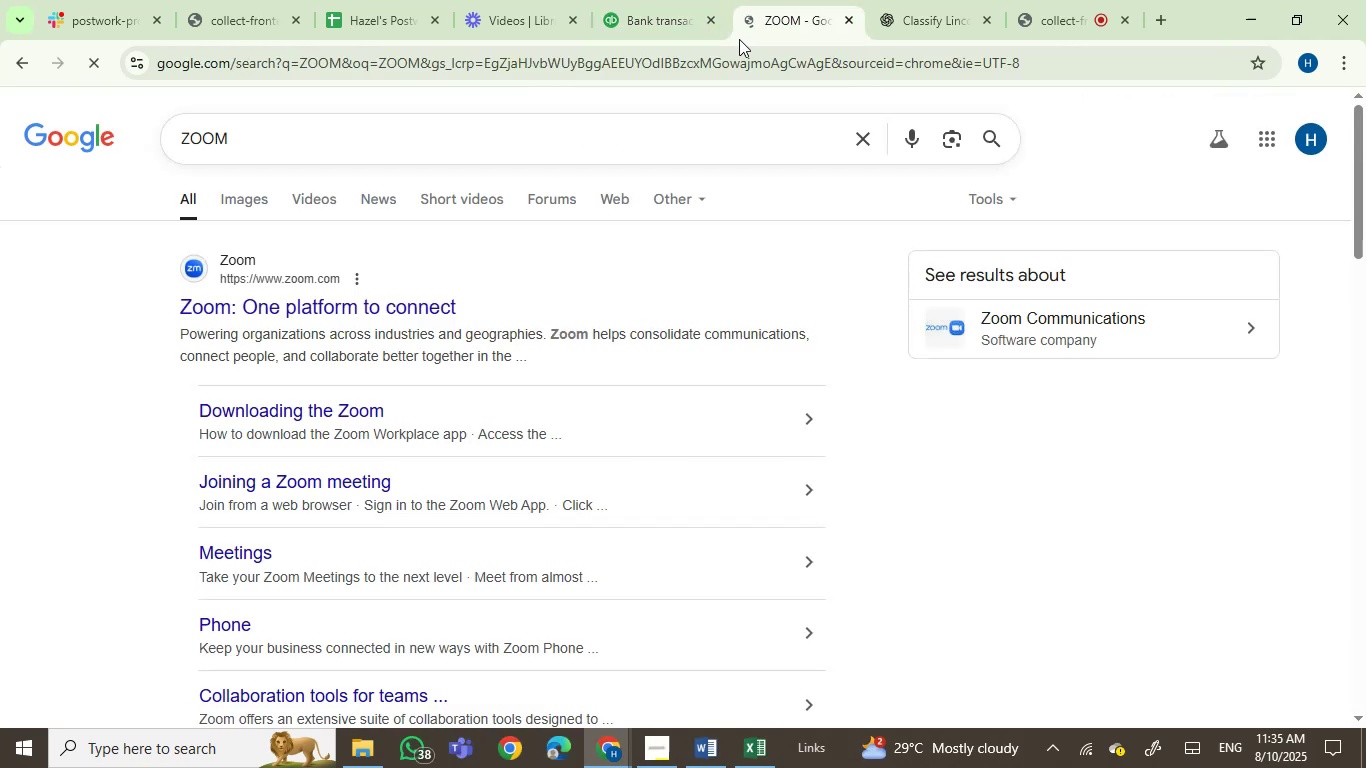 
left_click([649, 24])
 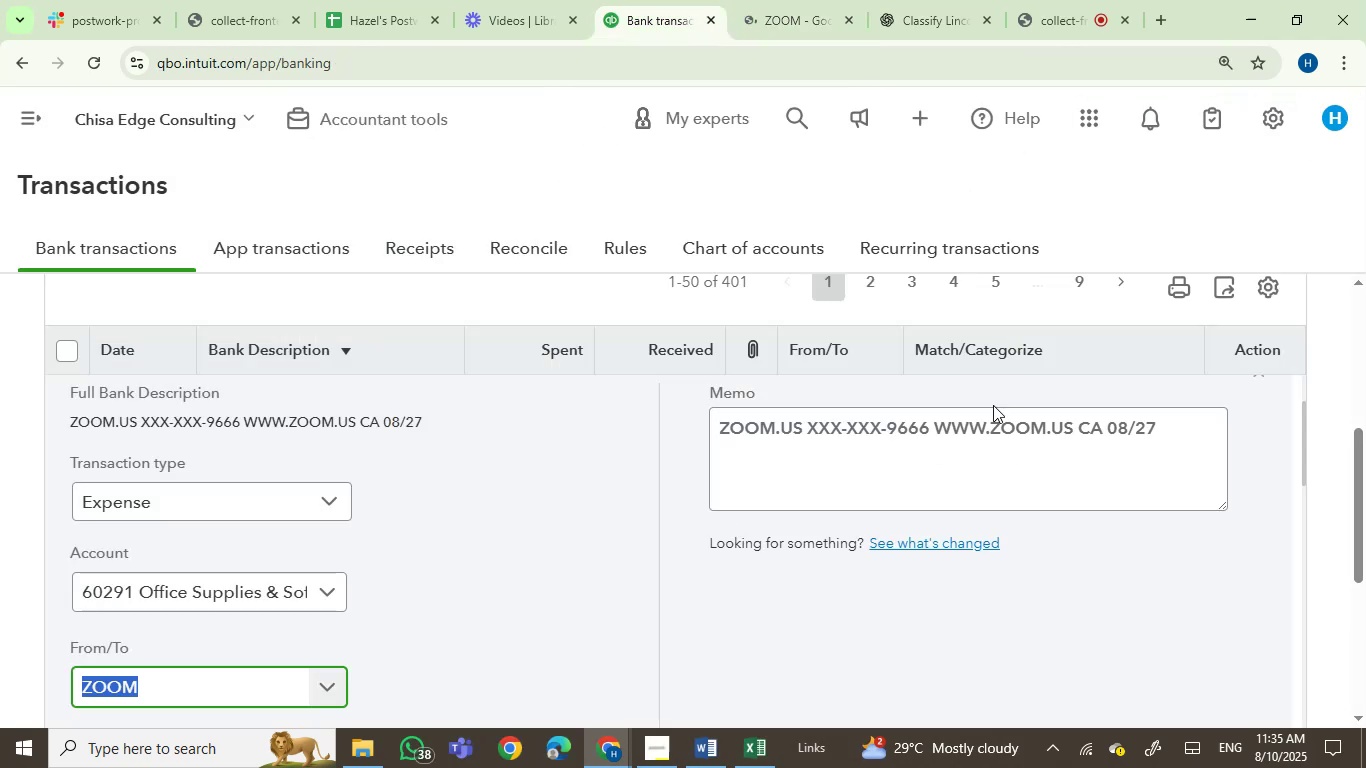 
scroll: coordinate [1135, 558], scroll_direction: up, amount: 1.0
 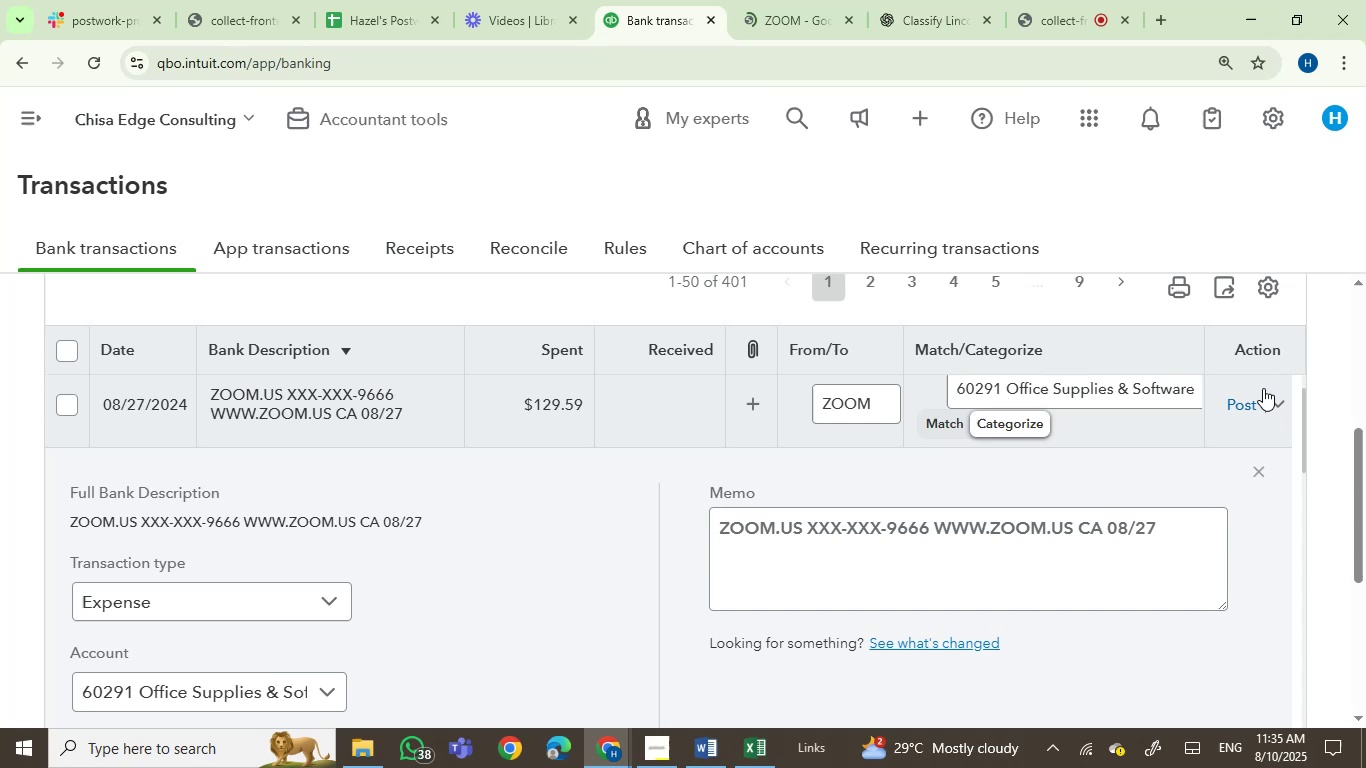 
left_click([1238, 400])
 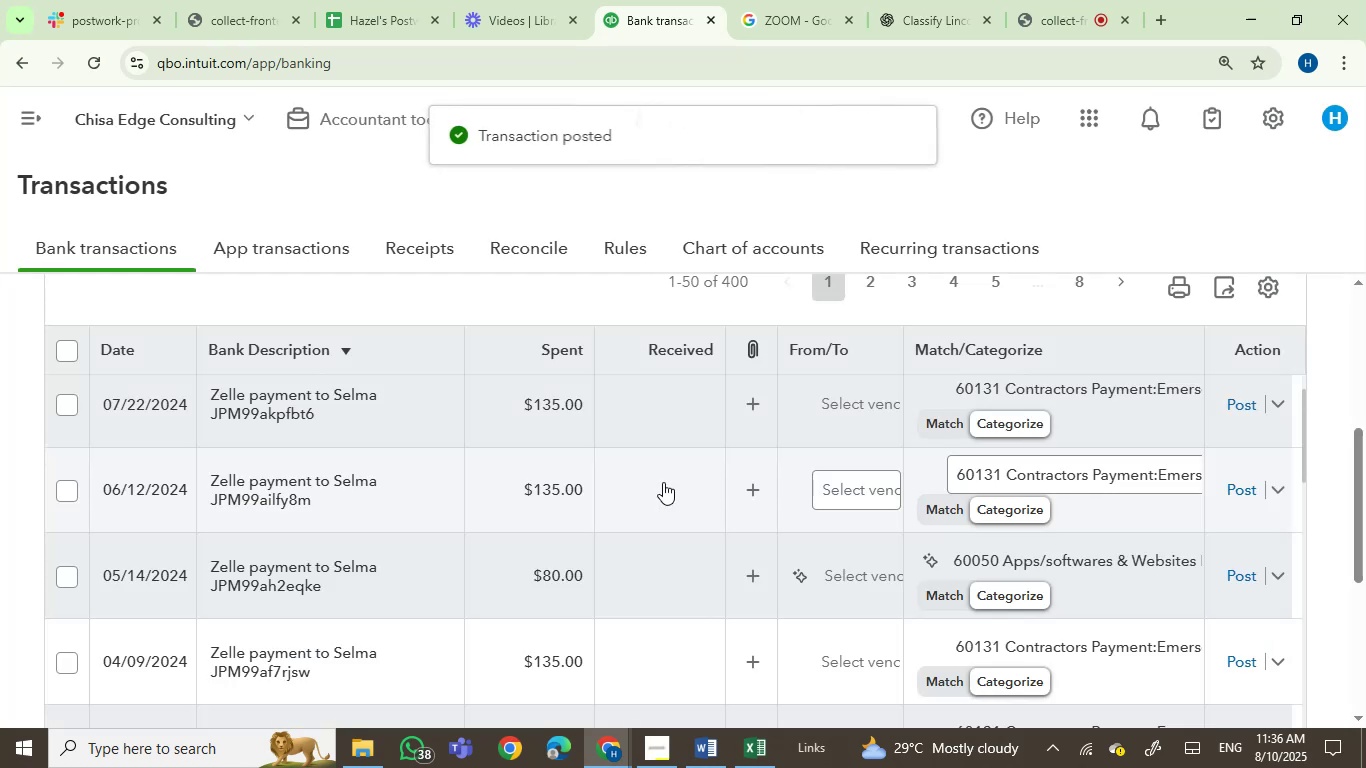 
wait(70.53)
 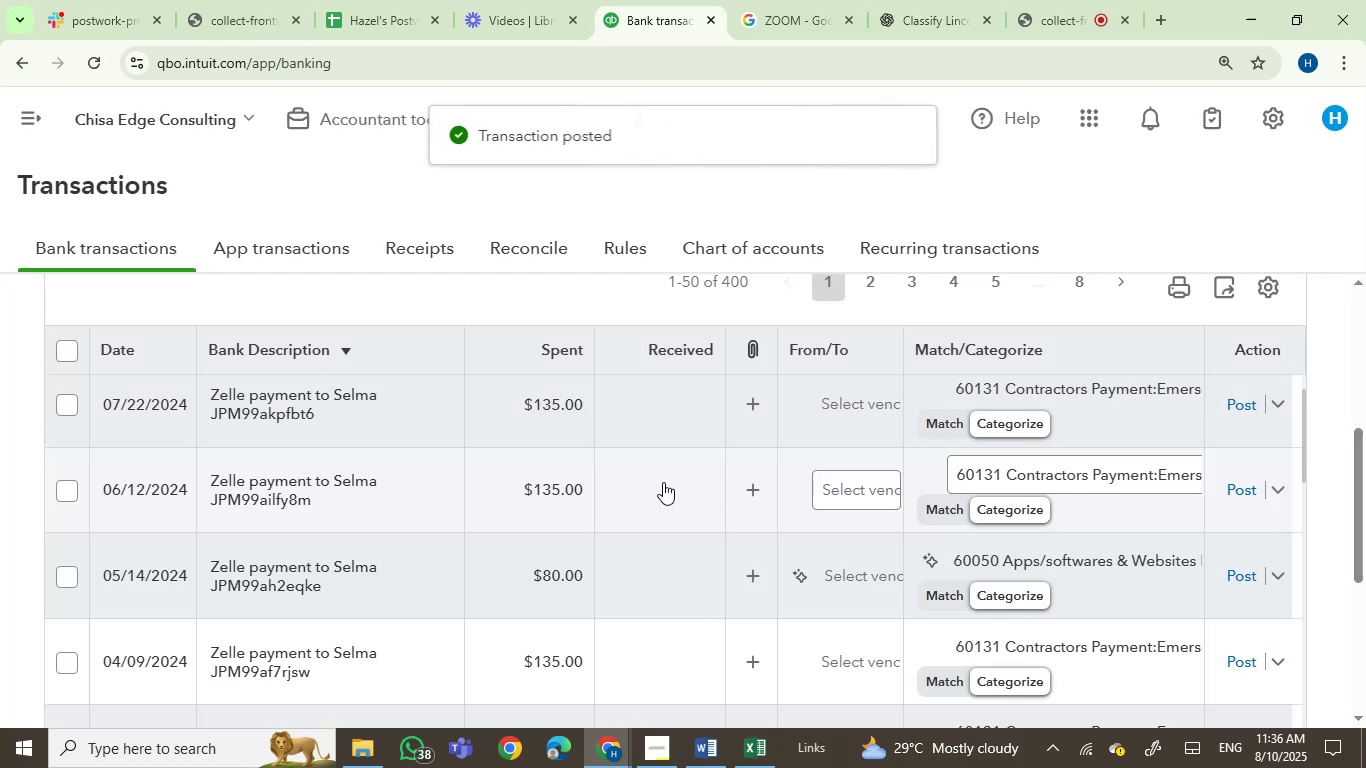 
scroll: coordinate [346, 558], scroll_direction: up, amount: 3.0
 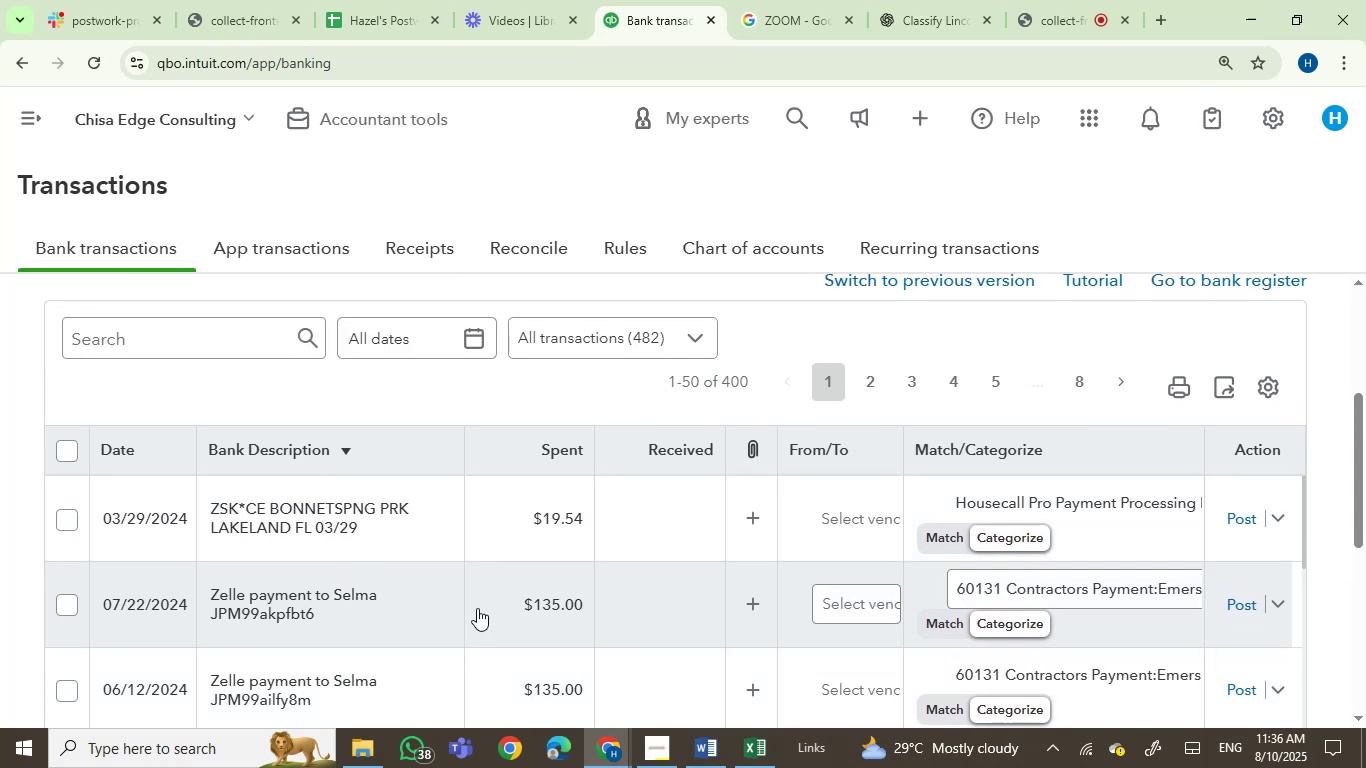 
wait(5.88)
 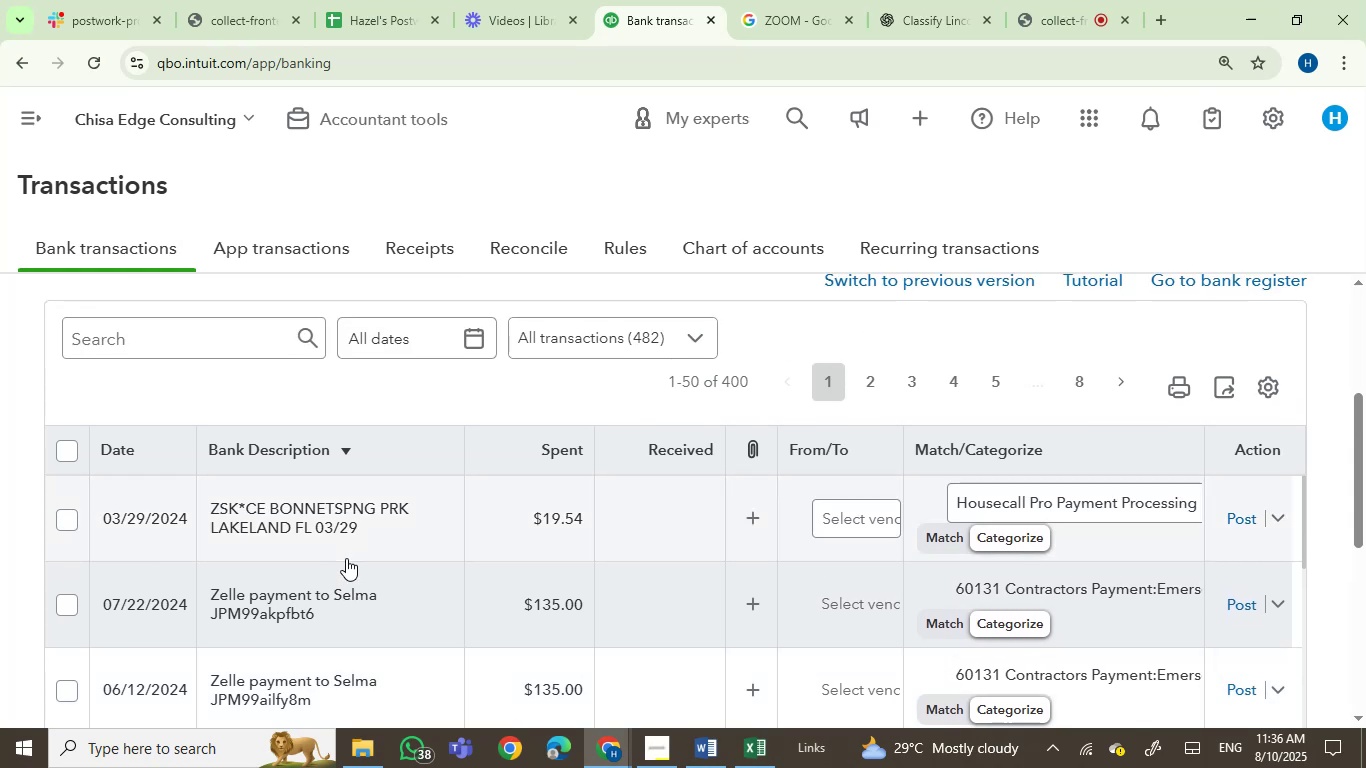 
left_click([342, 525])
 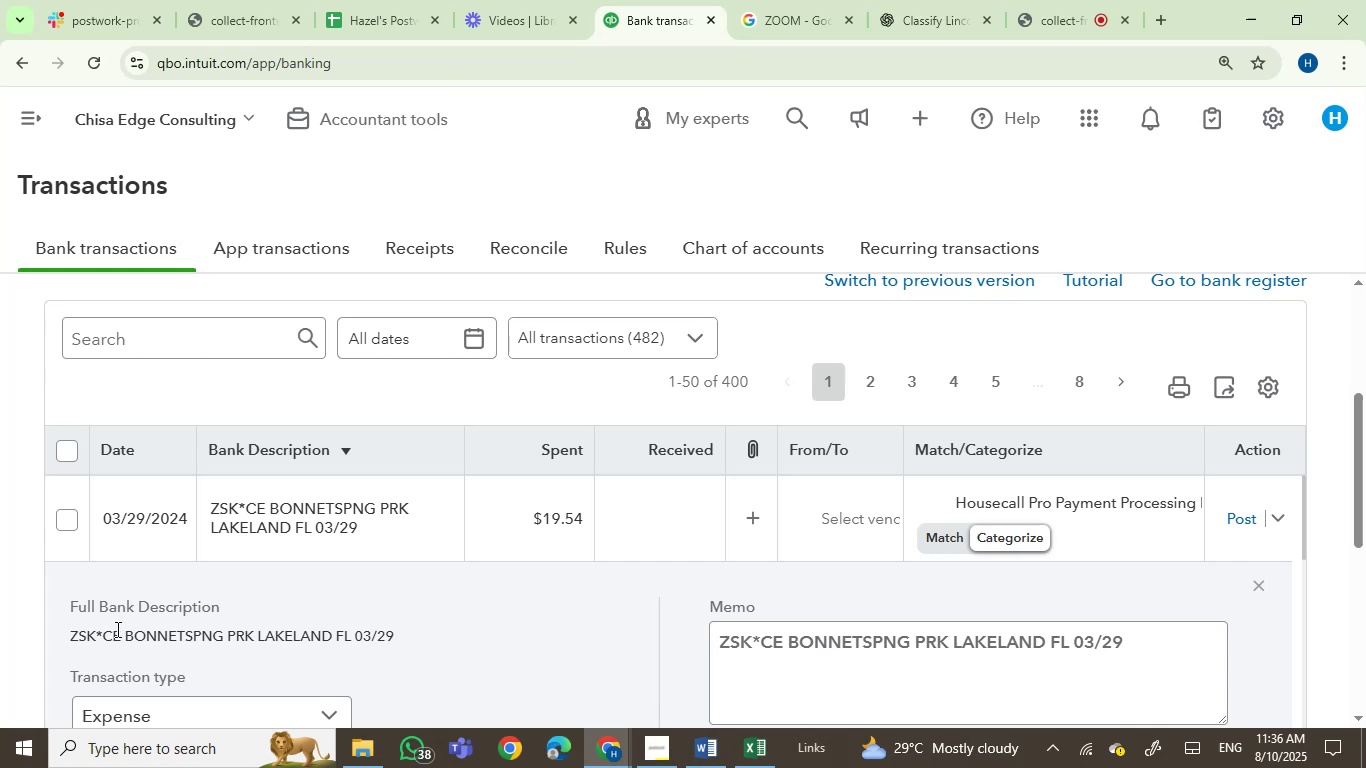 
left_click_drag(start_coordinate=[103, 637], to_coordinate=[354, 624])
 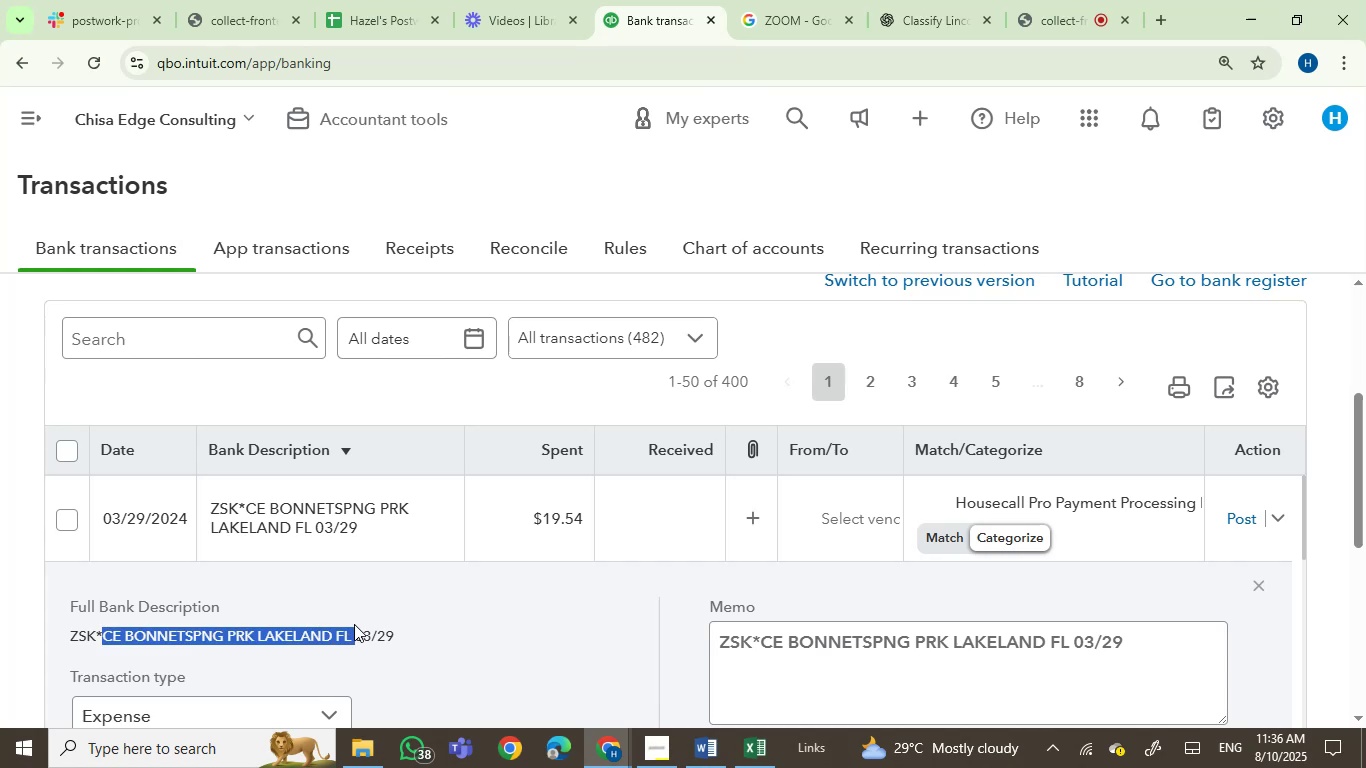 
key(Control+C)
 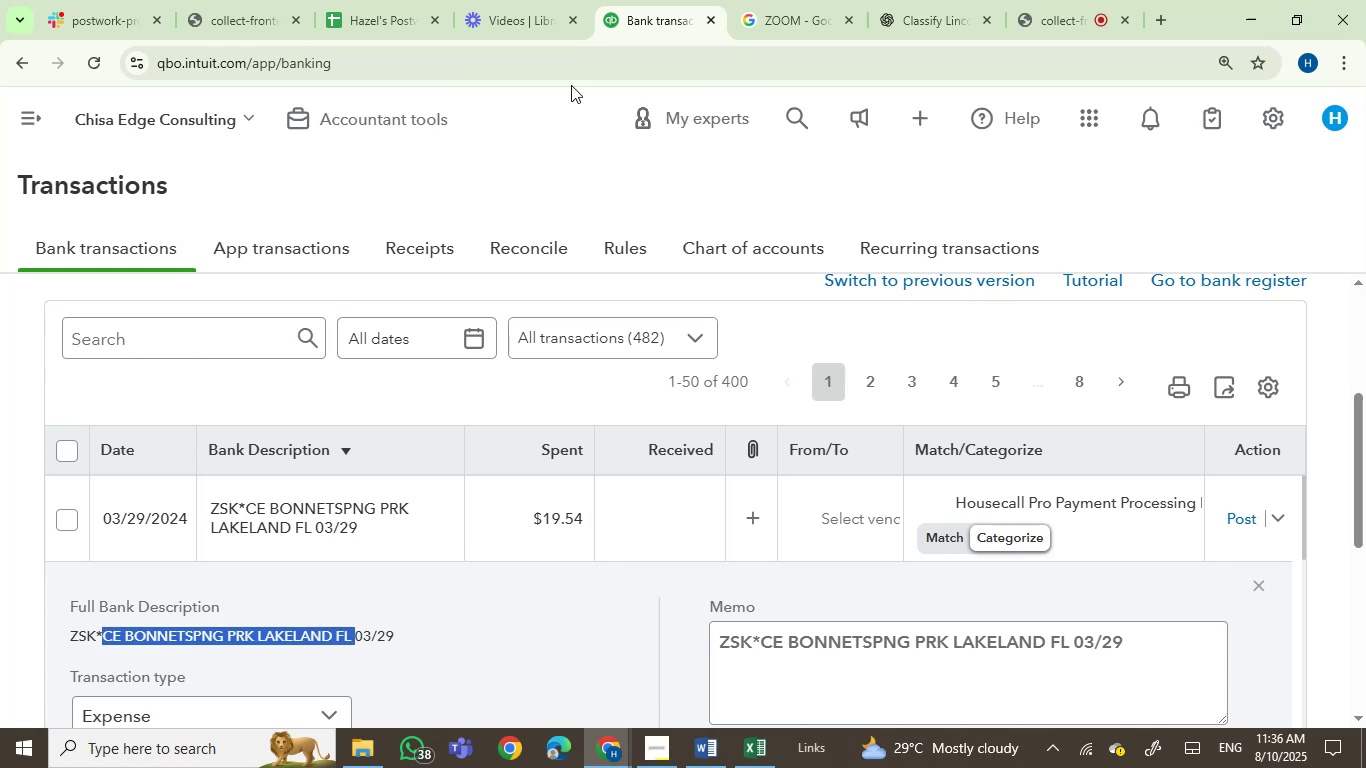 
left_click([850, 9])
 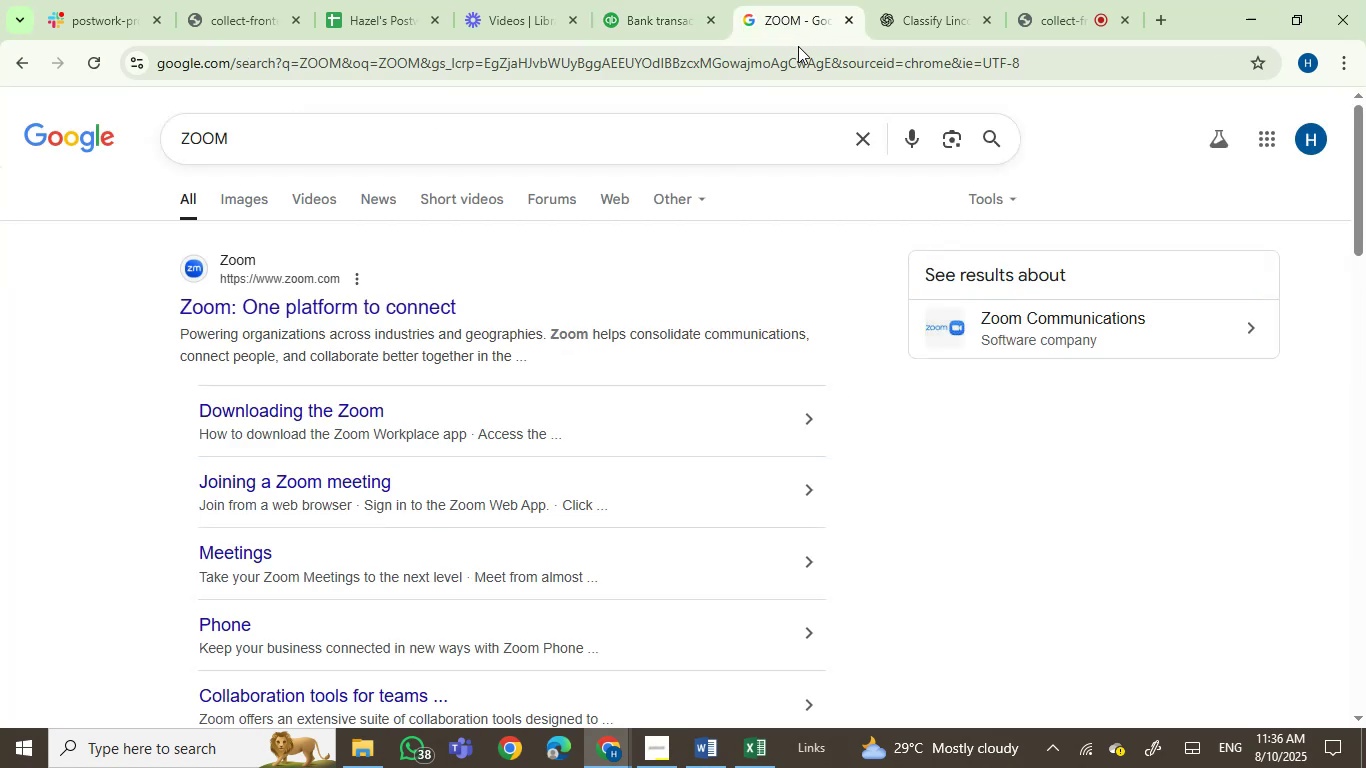 
left_click([786, 50])
 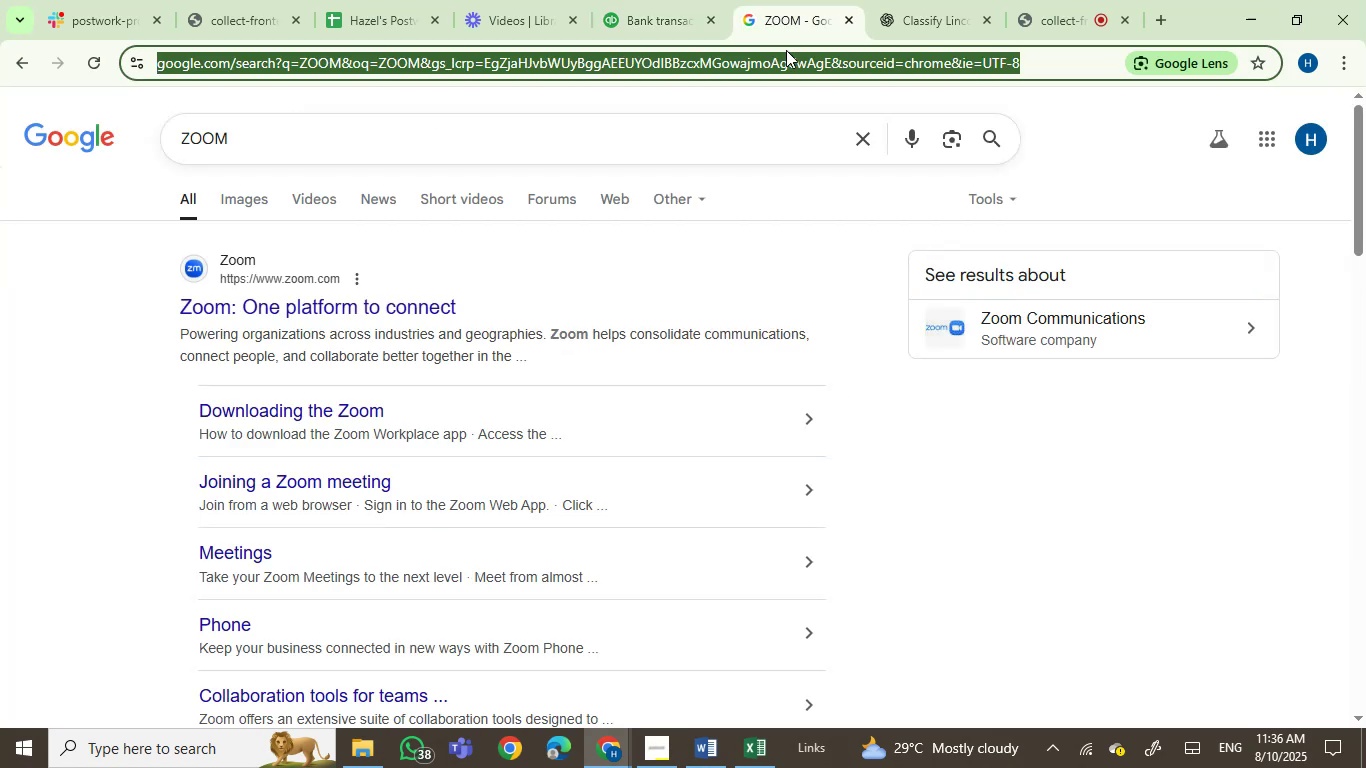 
key(Control+V)
 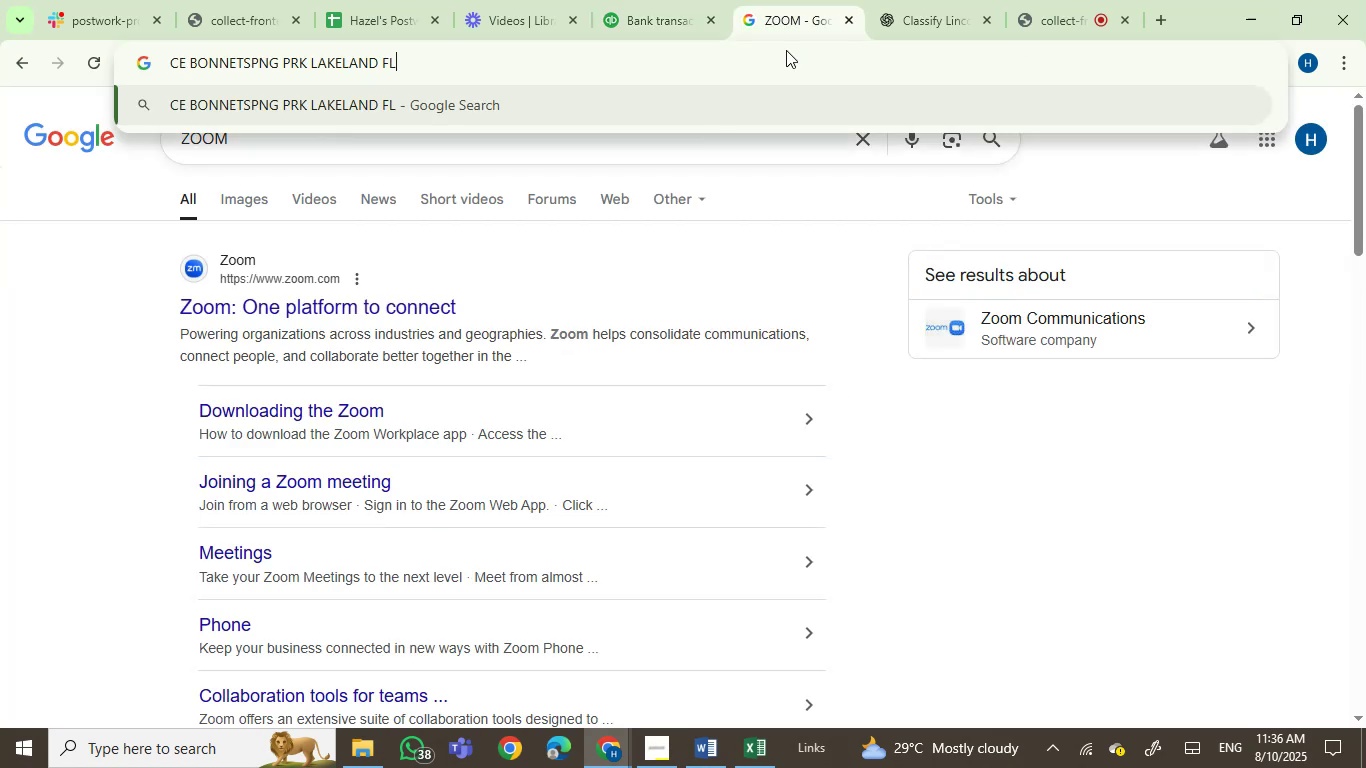 
key(Enter)
 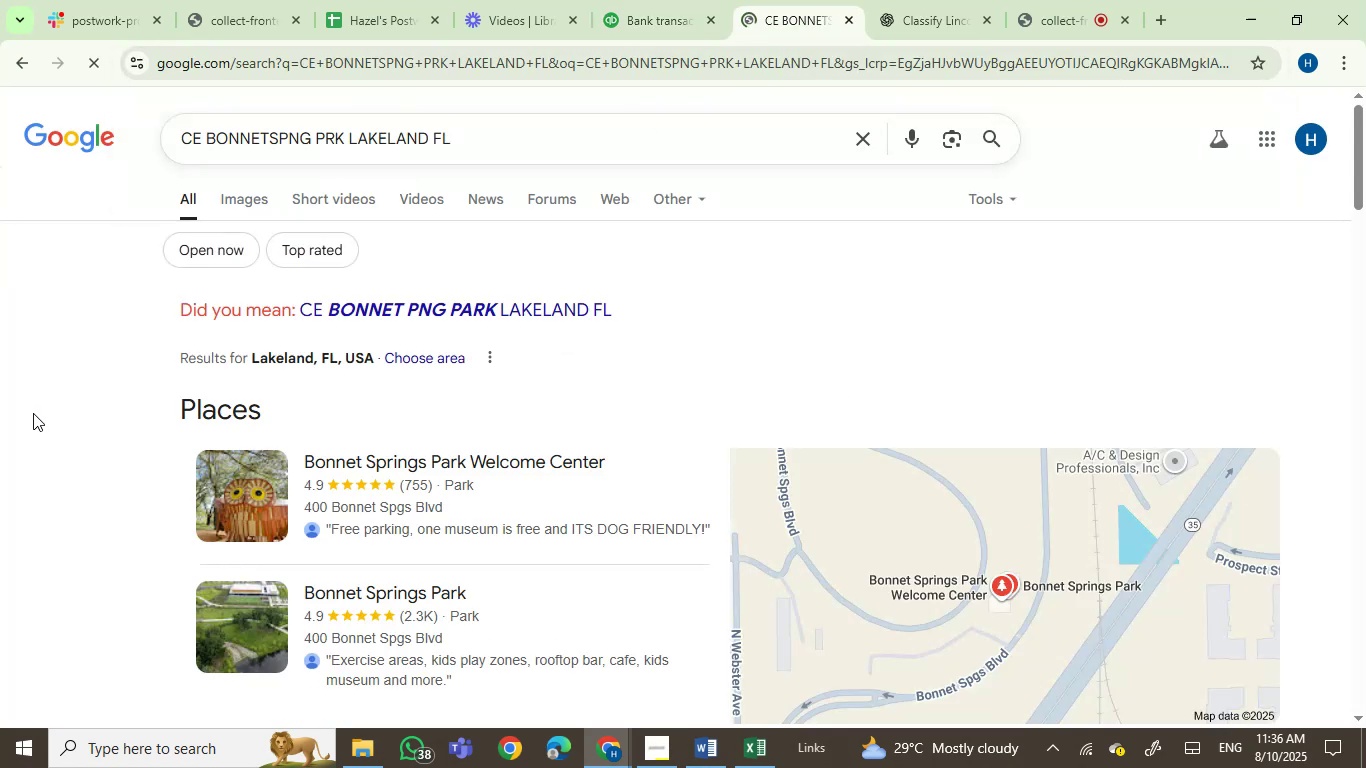 
scroll: coordinate [33, 413], scroll_direction: up, amount: 1.0
 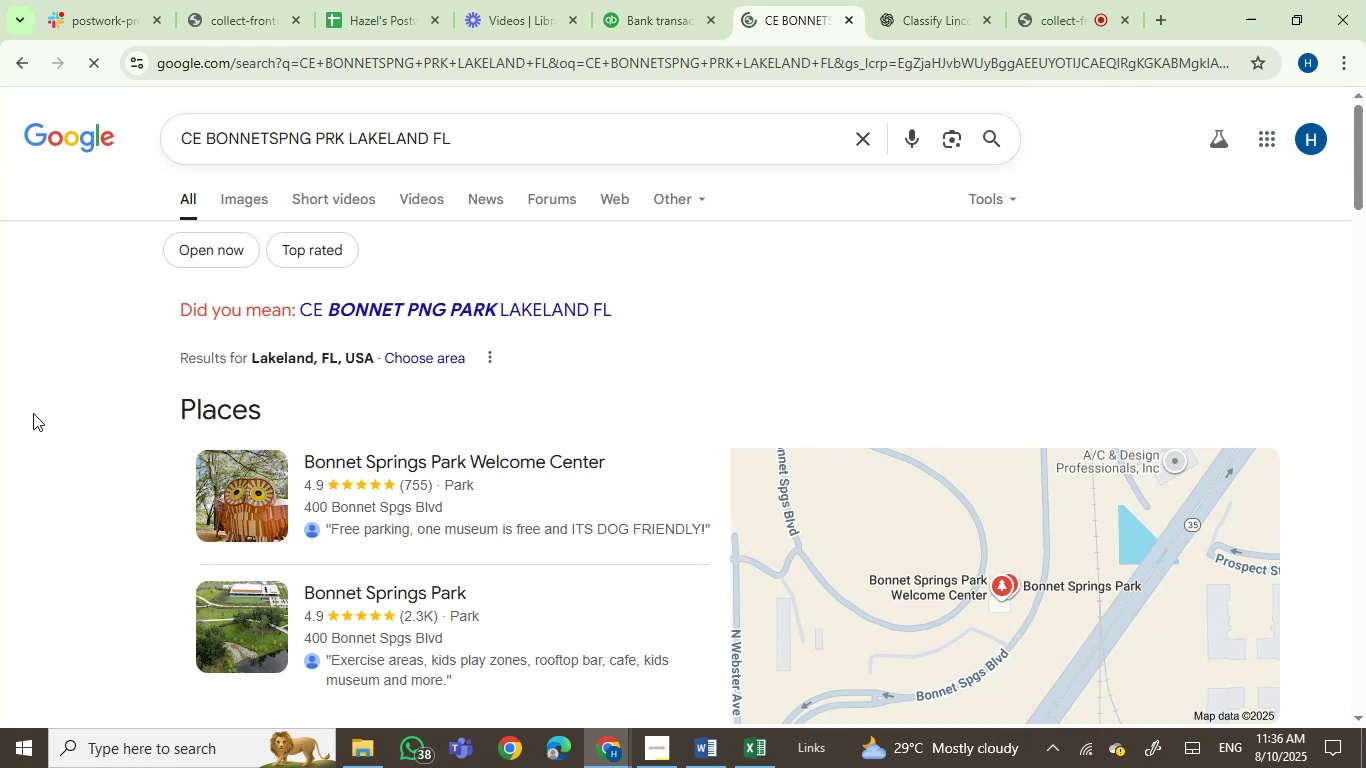 
scroll: coordinate [33, 413], scroll_direction: down, amount: 2.0
 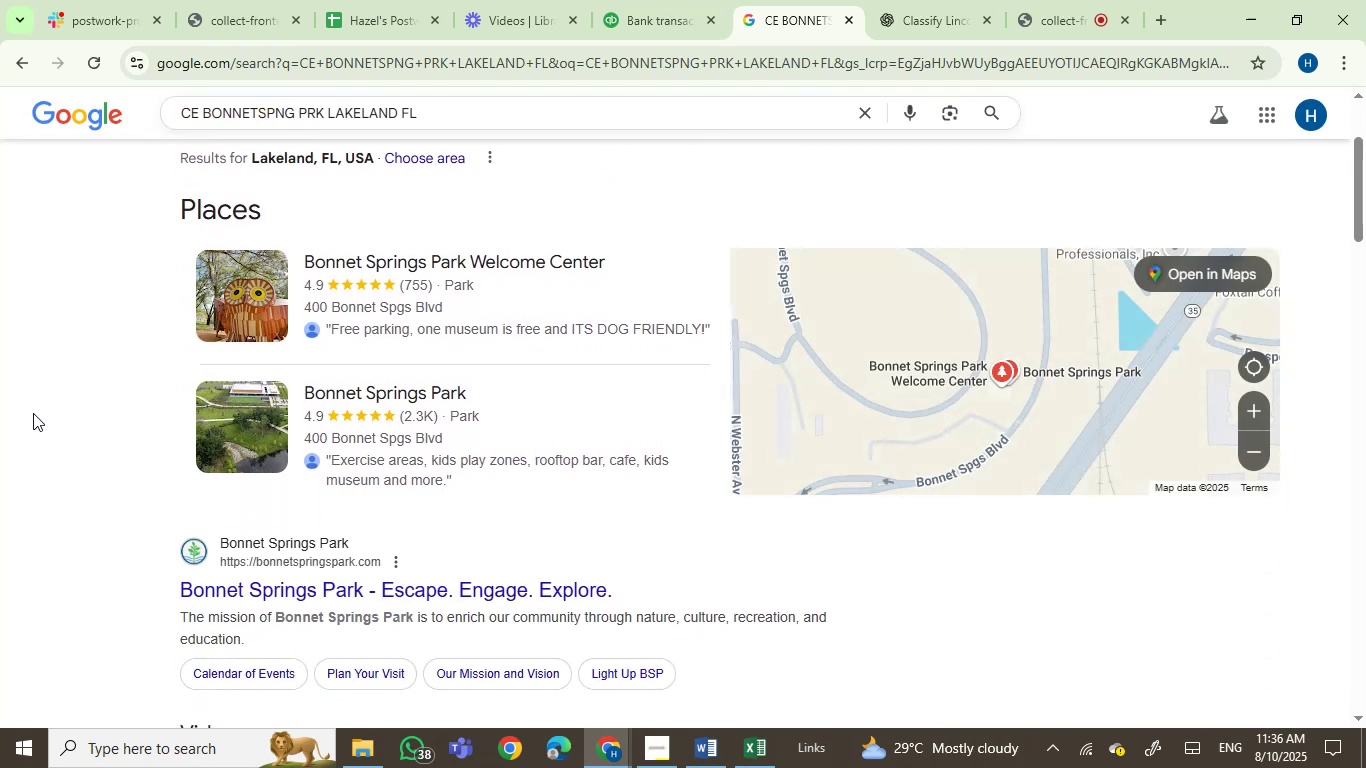 
wait(6.48)
 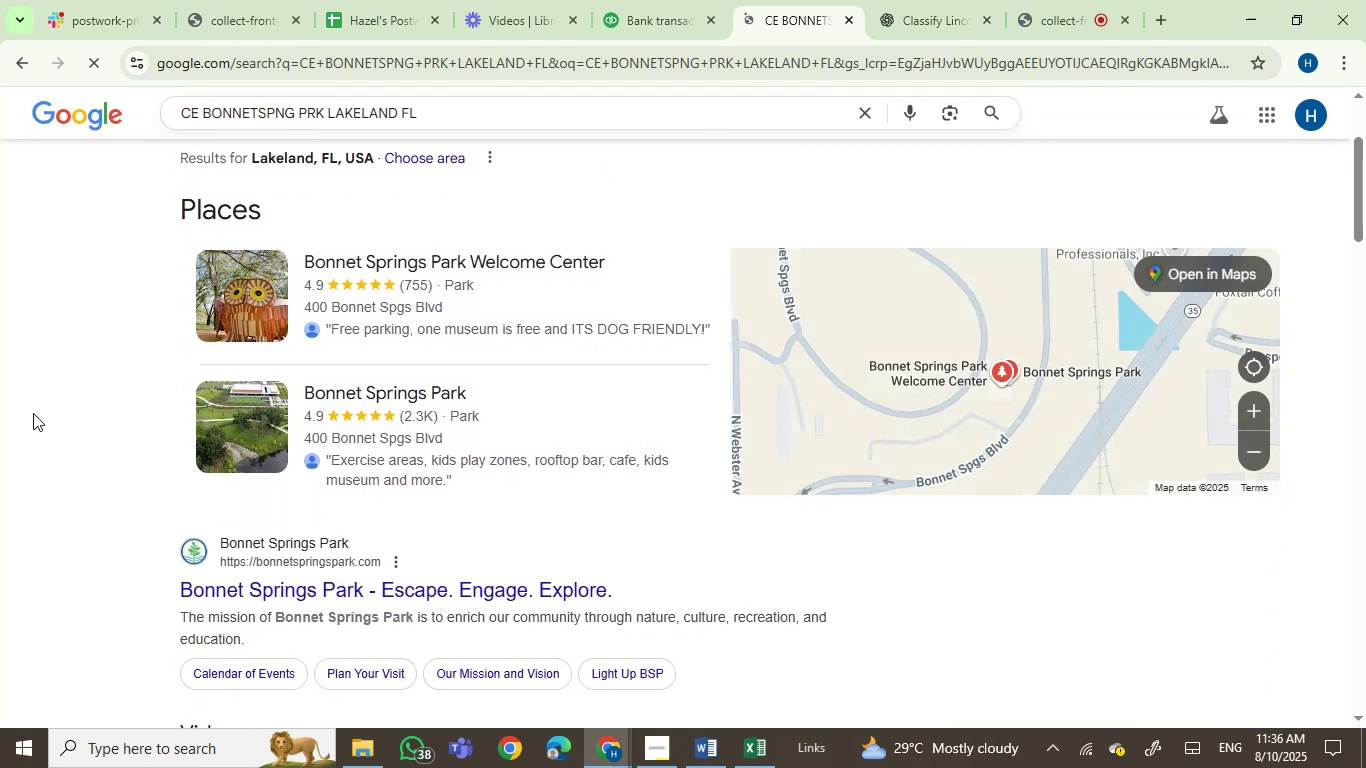 
scroll: coordinate [33, 413], scroll_direction: none, amount: 0.0
 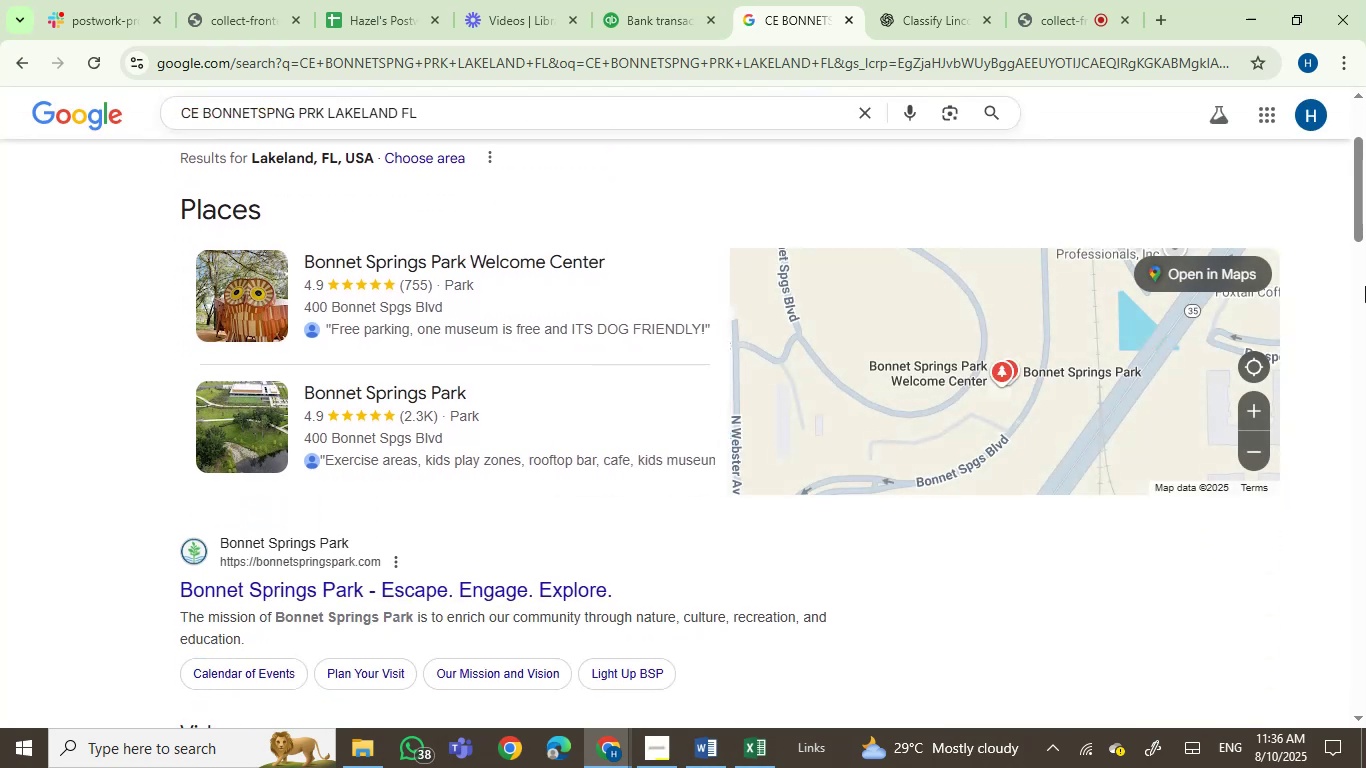 
left_click_drag(start_coordinate=[1359, 224], to_coordinate=[1365, 276])
 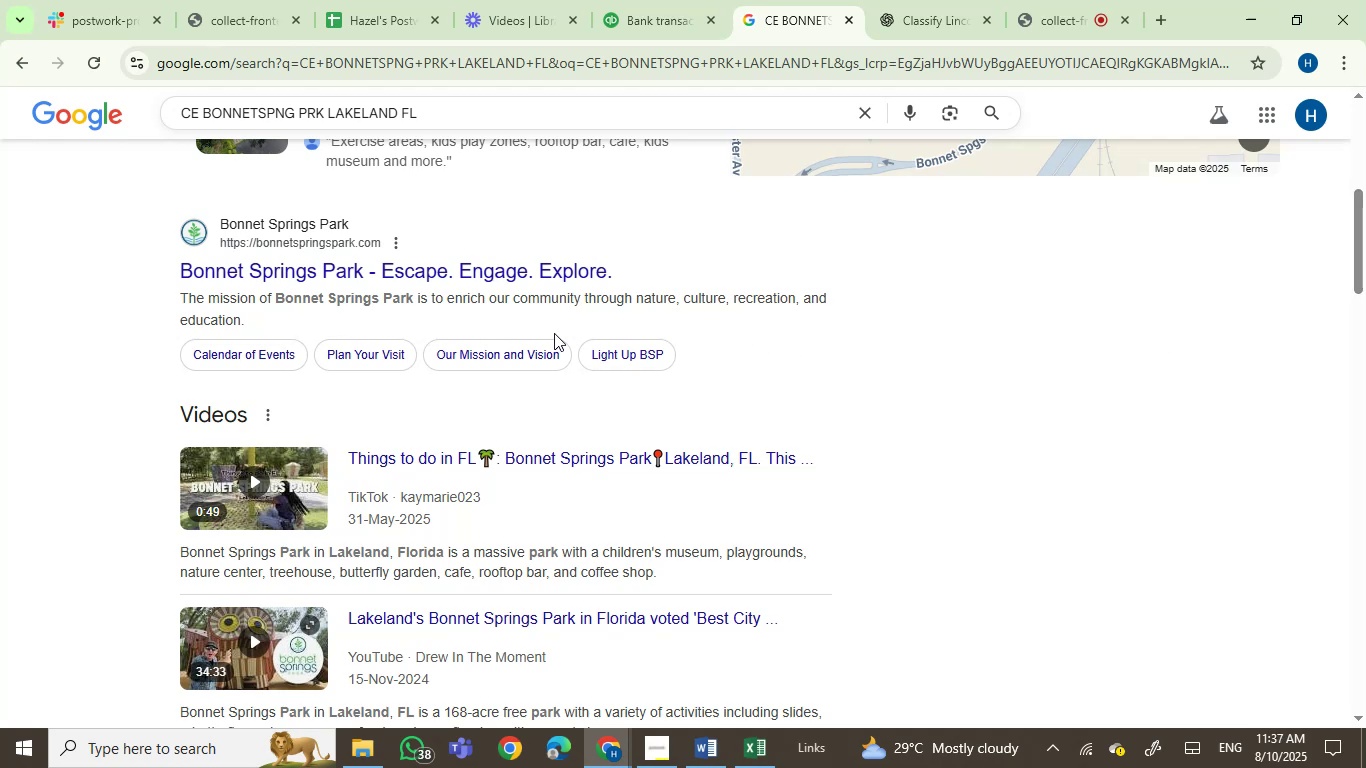 
wait(7.21)
 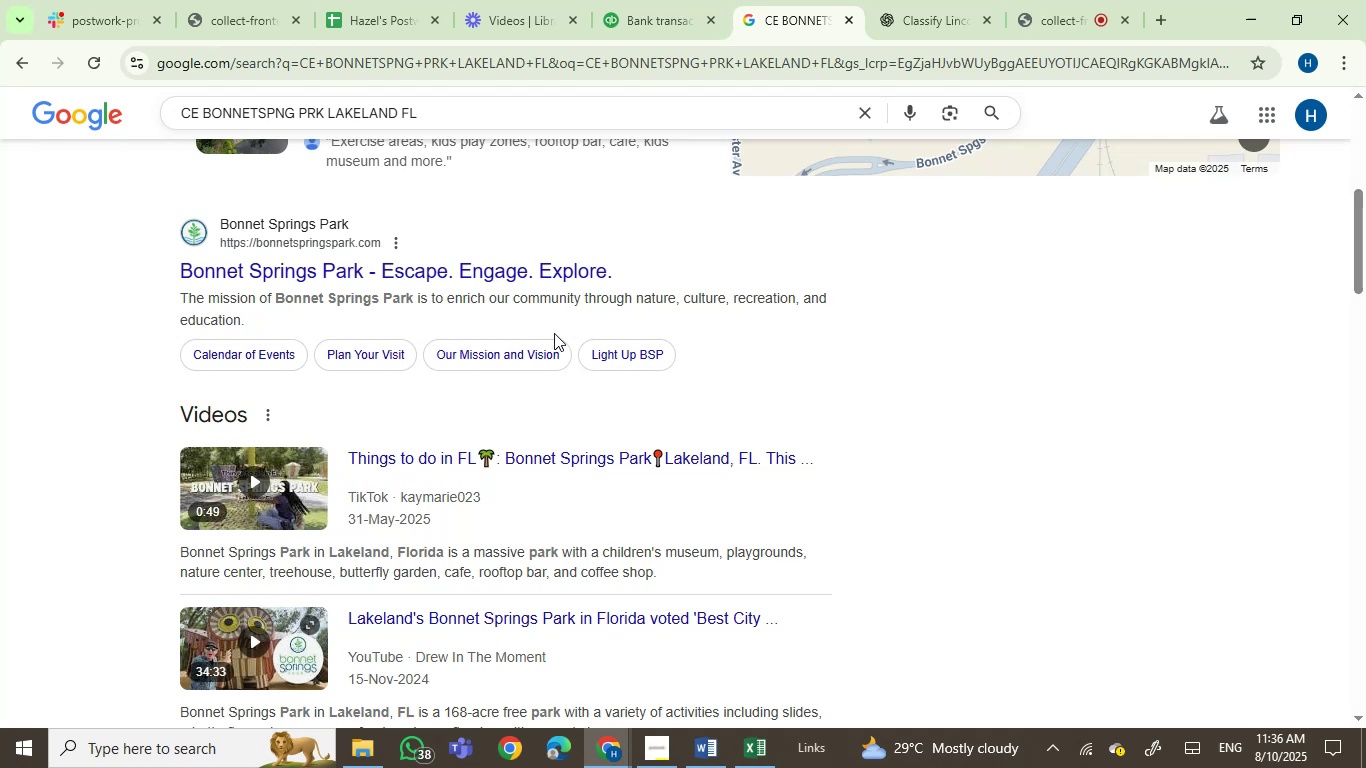 
left_click([646, 16])
 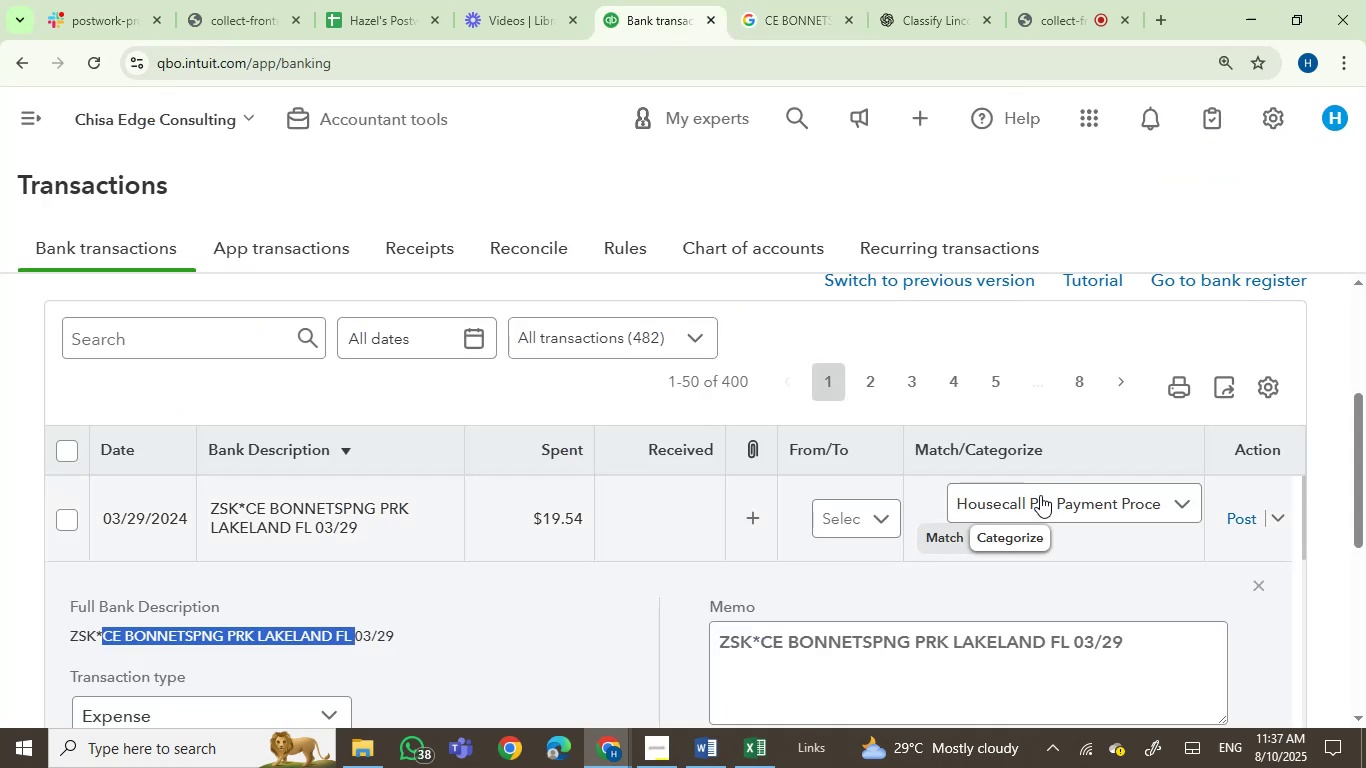 
left_click([1040, 495])
 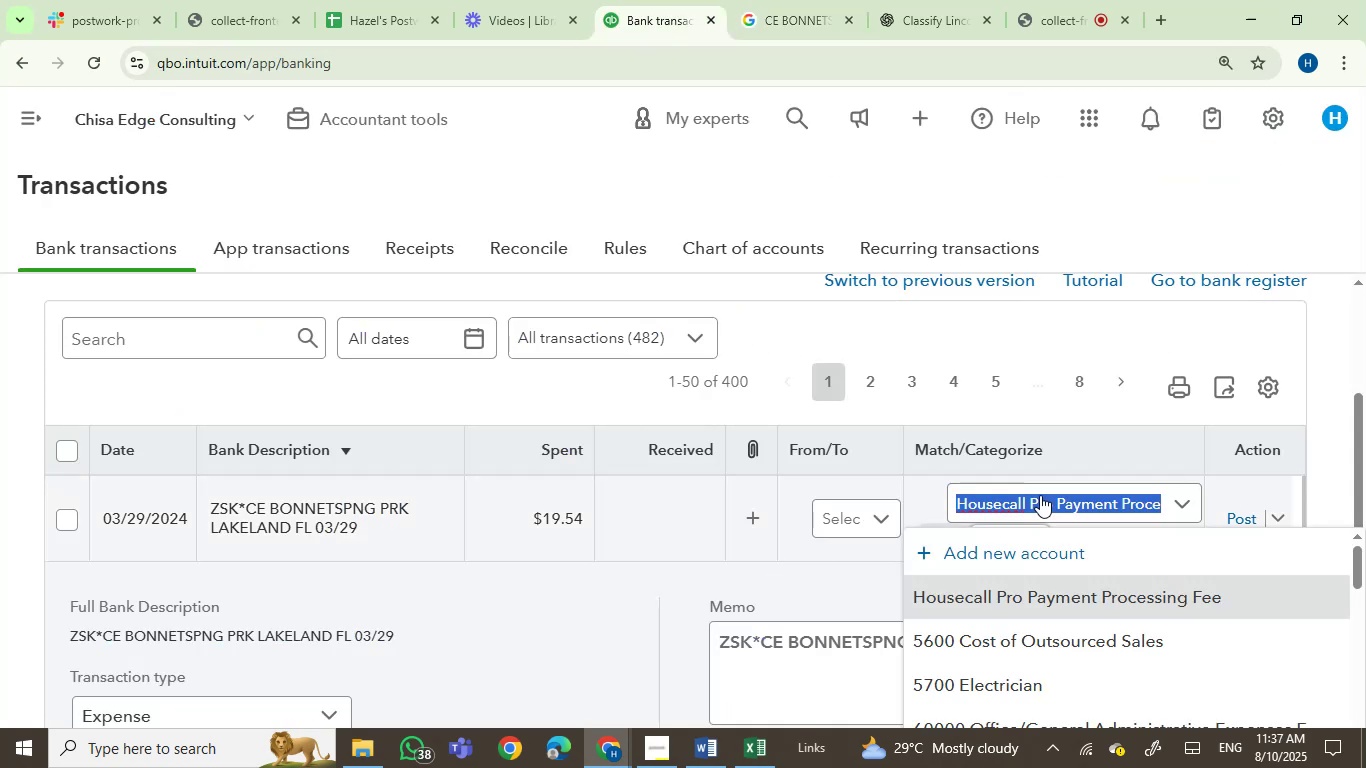 
type(owner)
 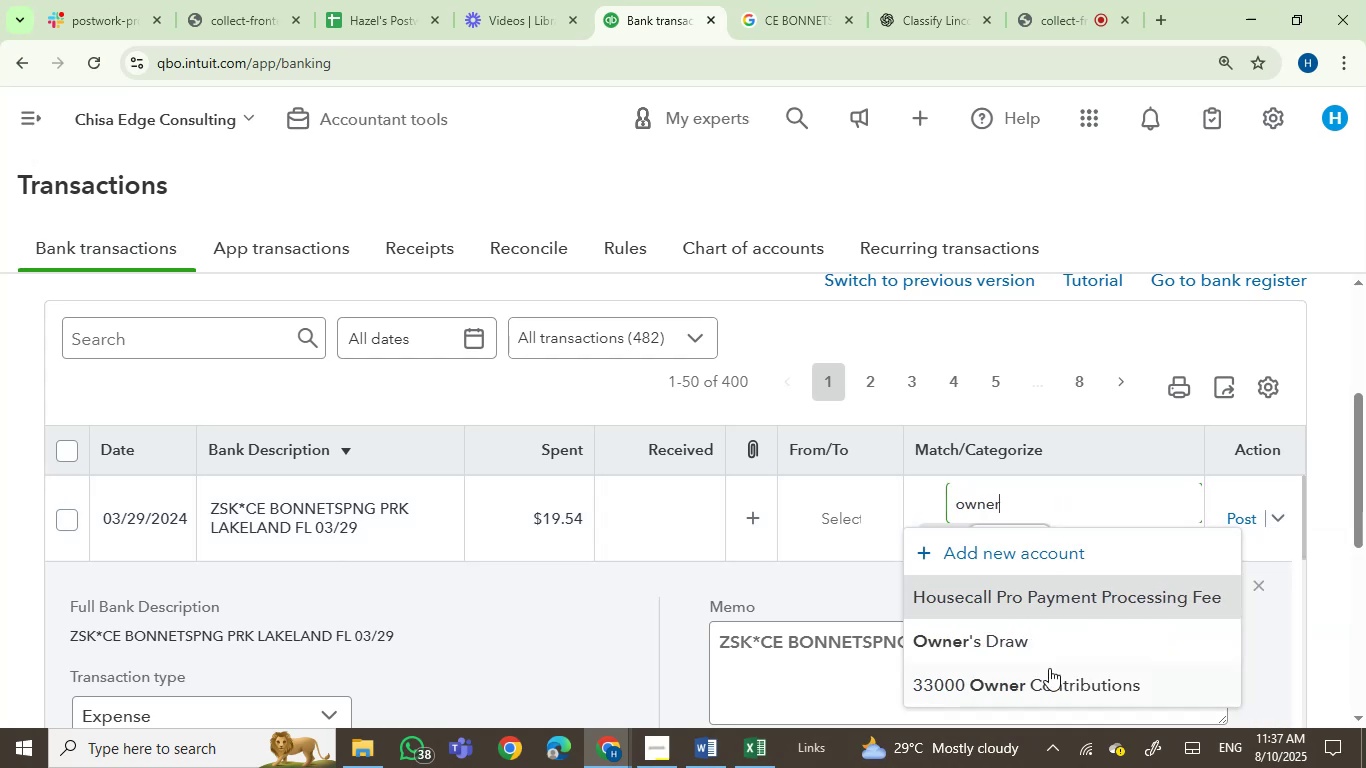 
left_click([1039, 644])
 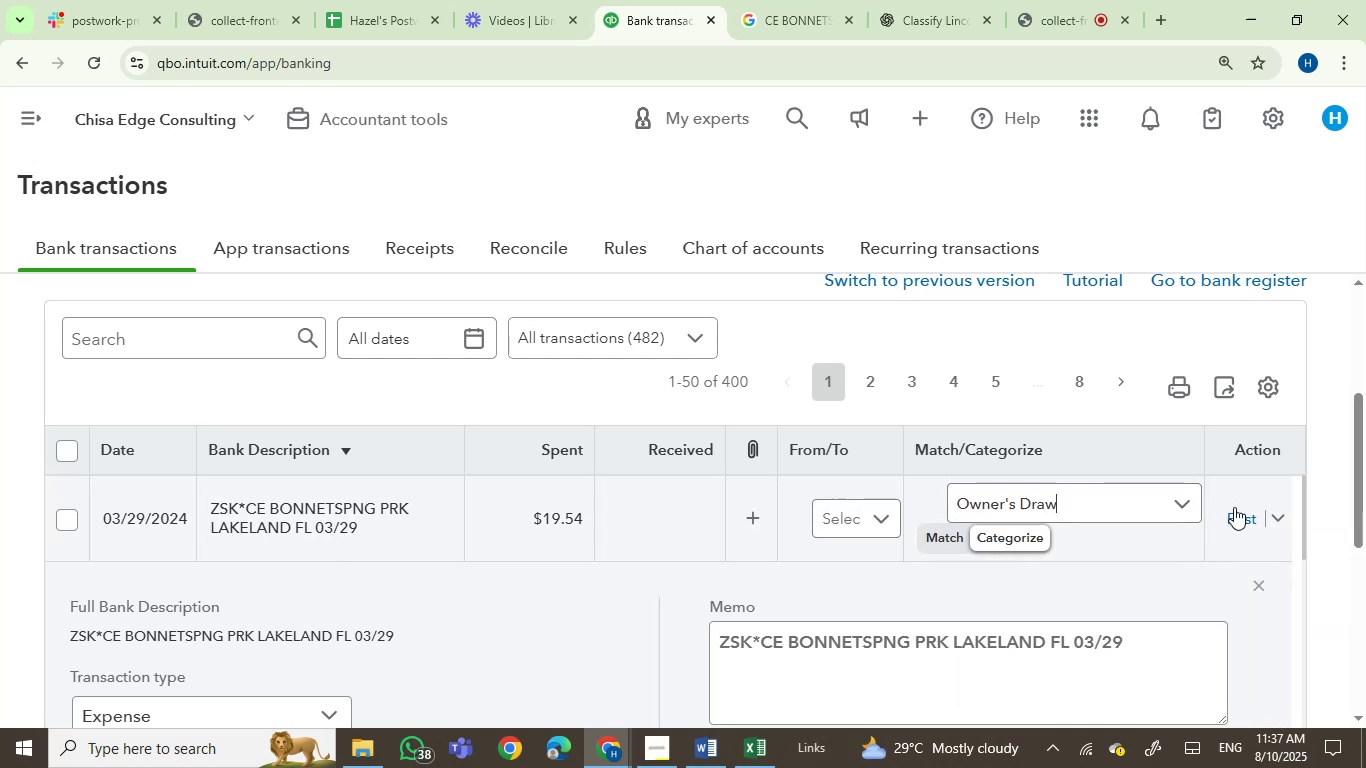 
left_click([1247, 514])
 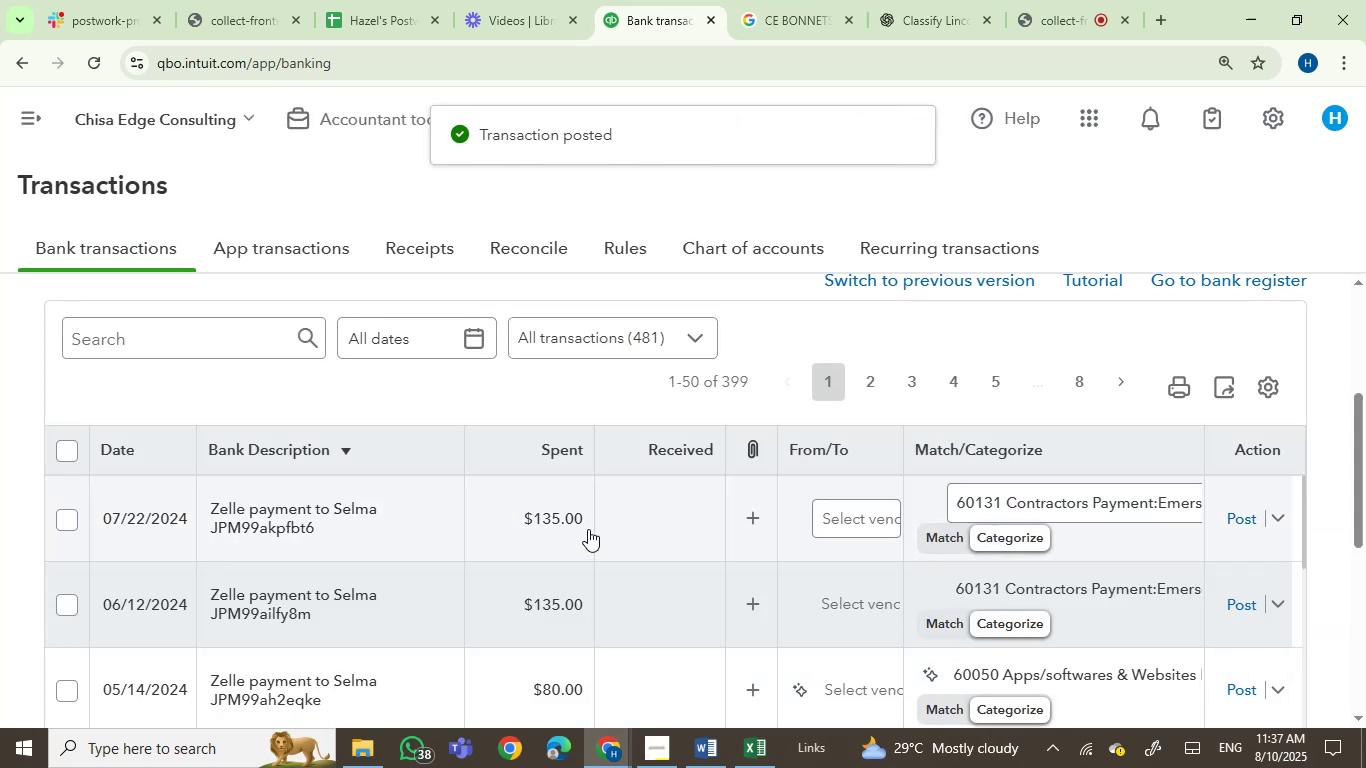 
wait(6.3)
 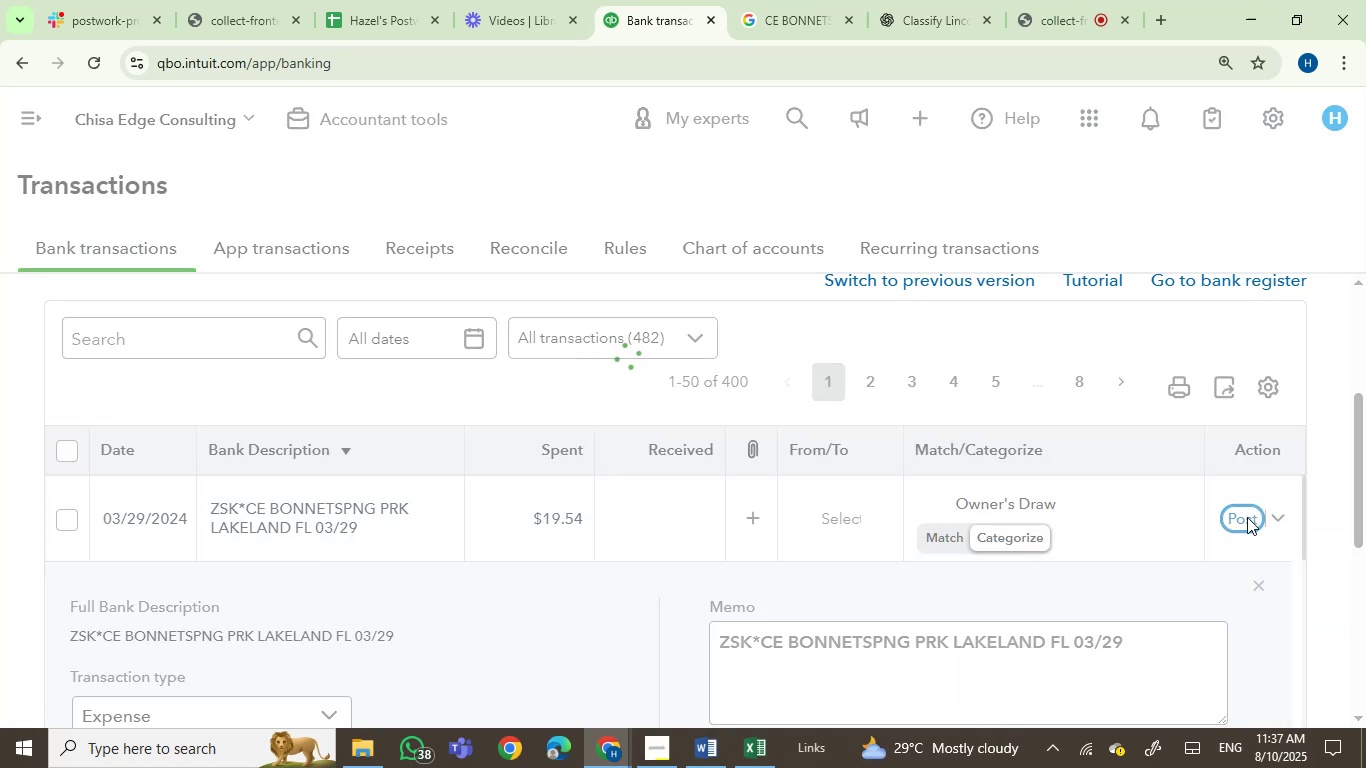 
scroll: coordinate [1213, 604], scroll_direction: down, amount: 4.0
 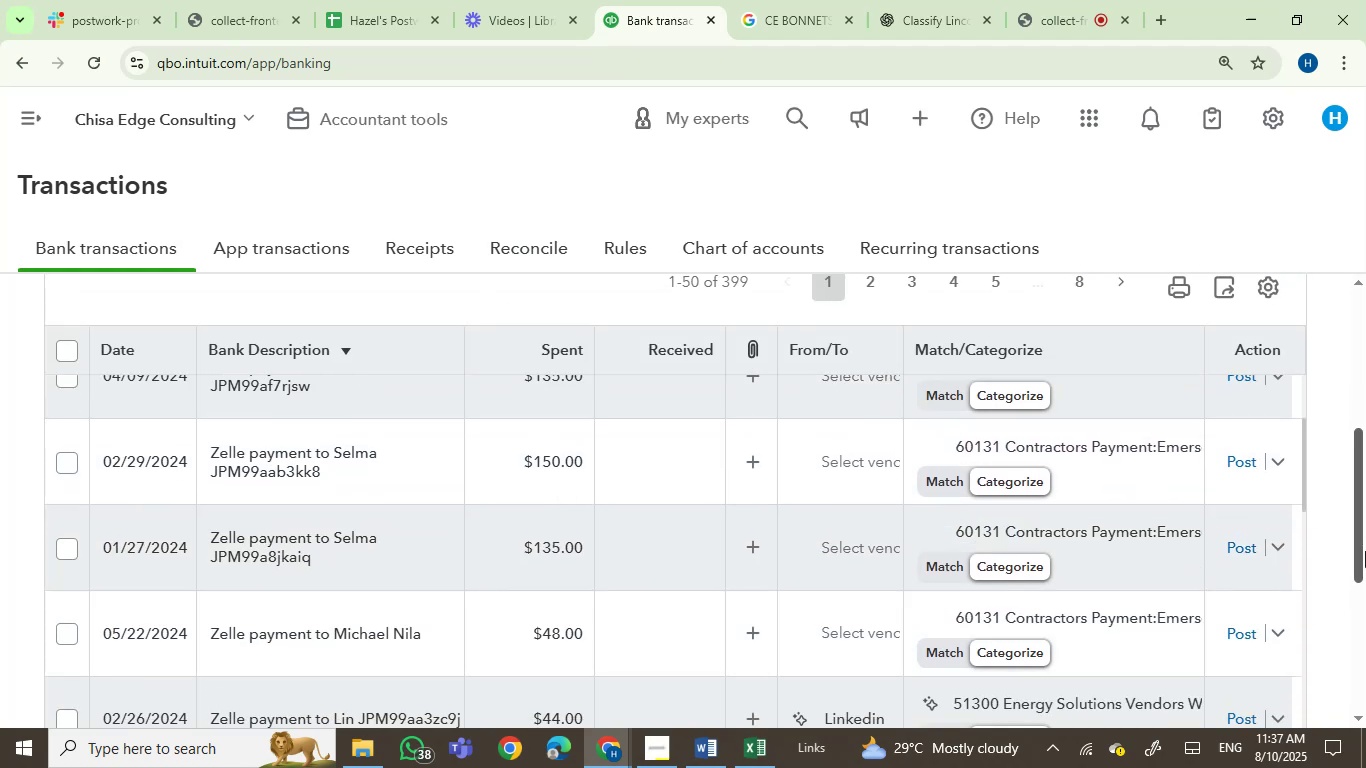 
left_click_drag(start_coordinate=[1360, 543], to_coordinate=[1365, 580])
 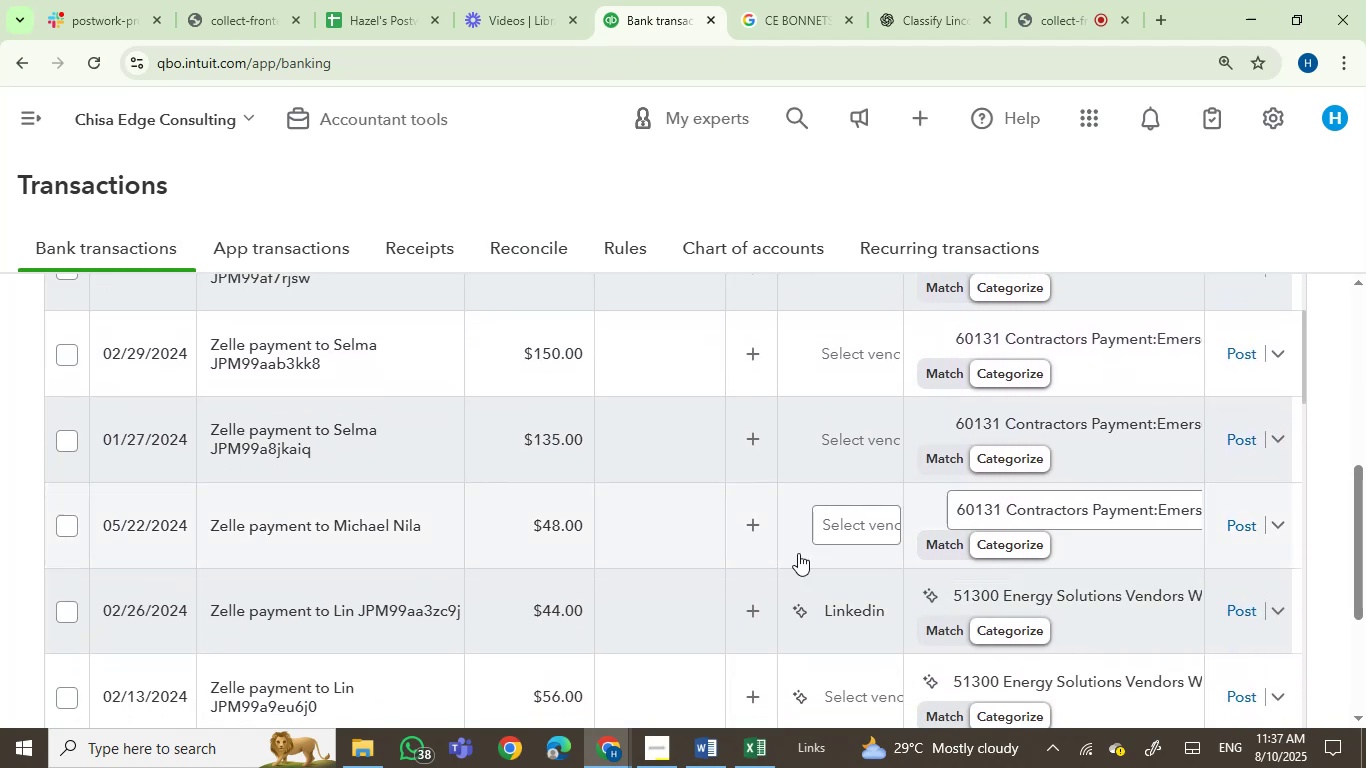 
scroll: coordinate [726, 553], scroll_direction: down, amount: 4.0
 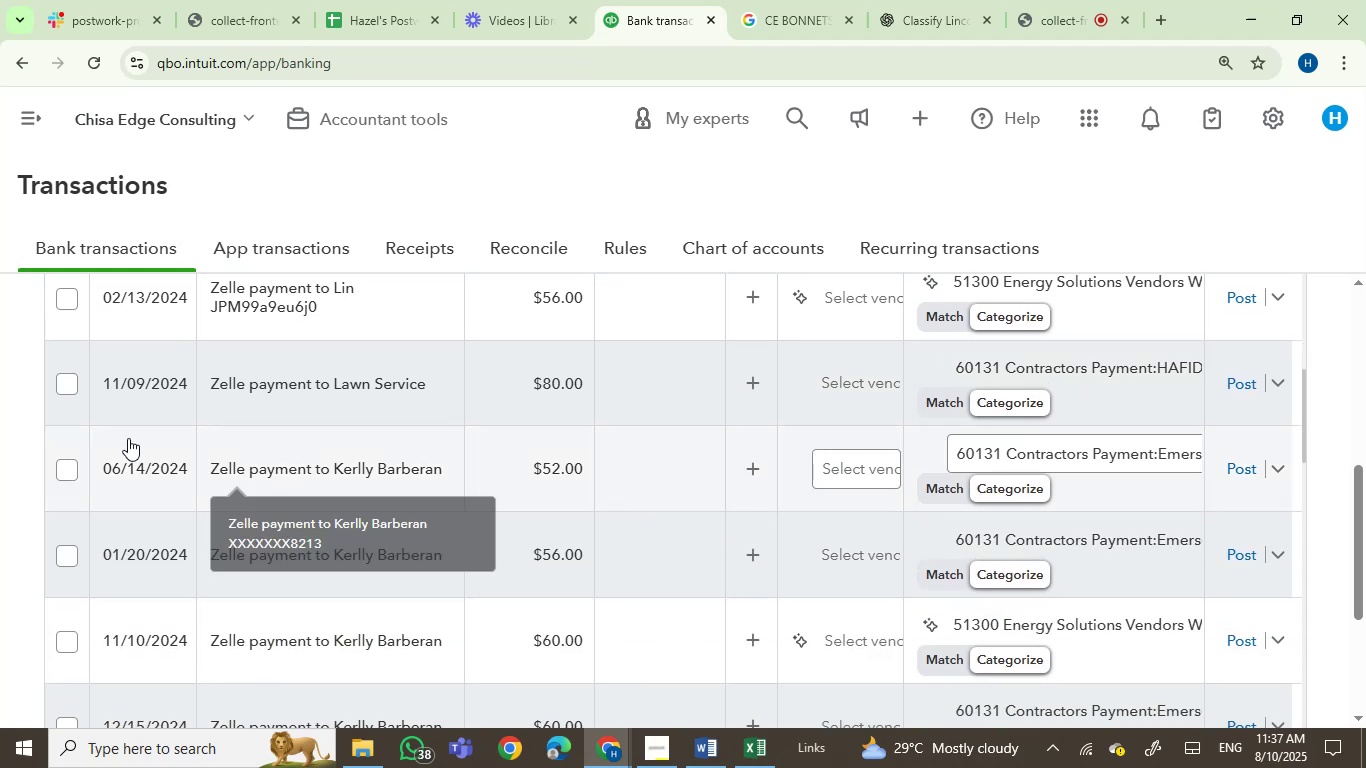 
mouse_move([377, 378])
 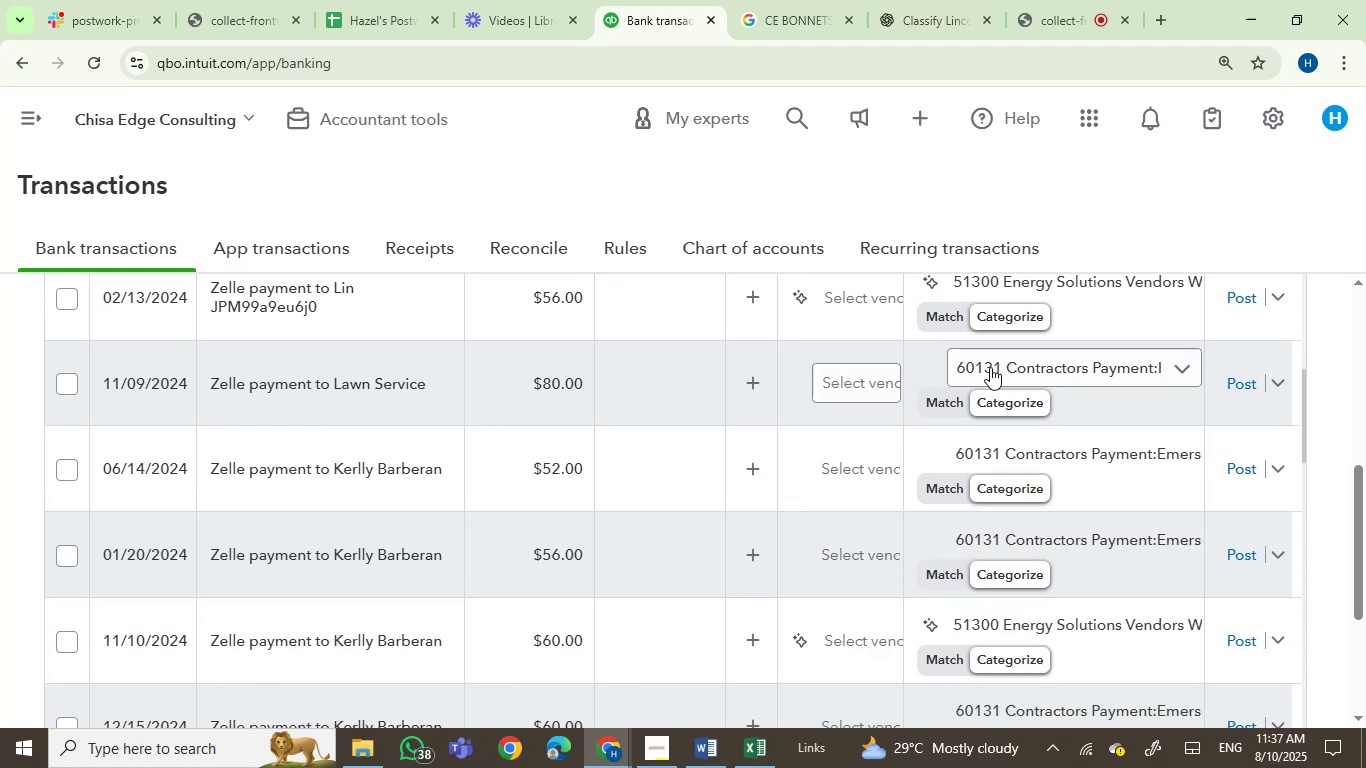 
left_click([1027, 362])
 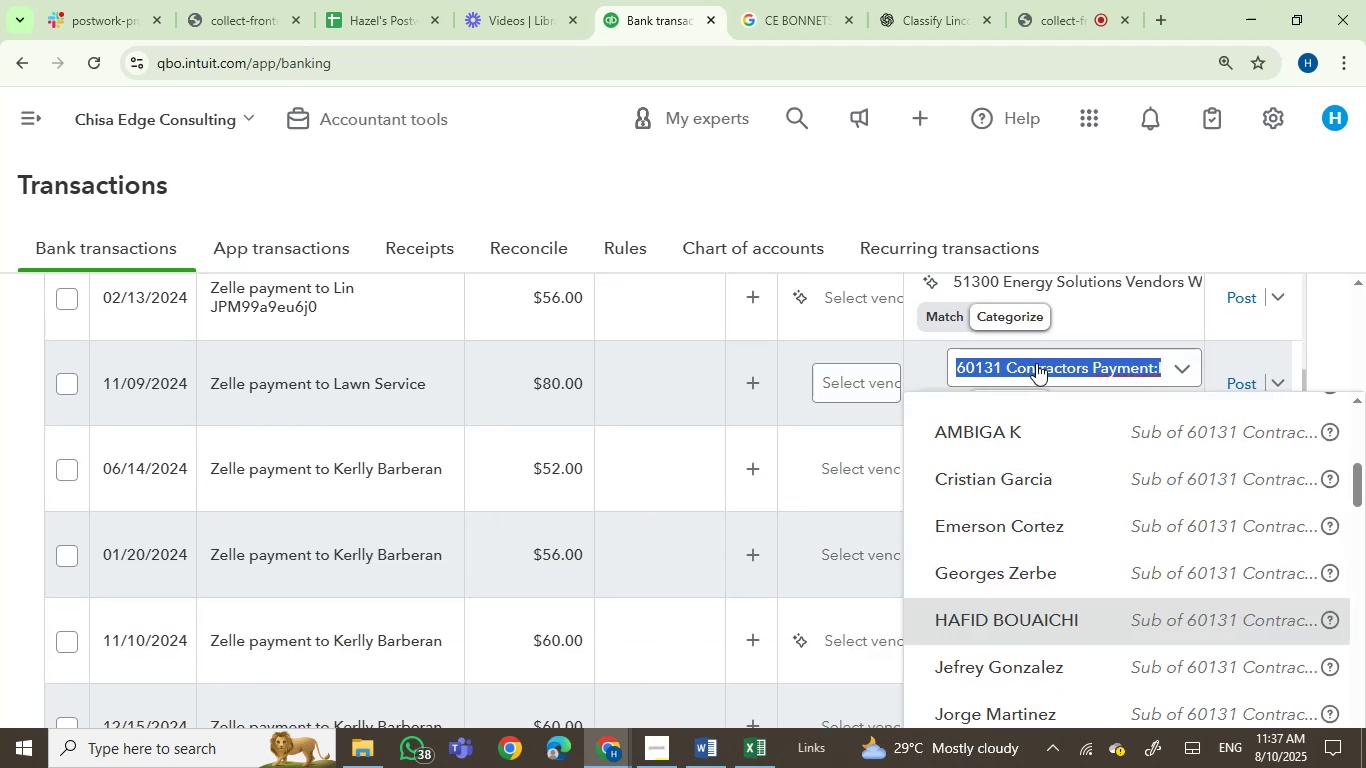 
type(rep)
 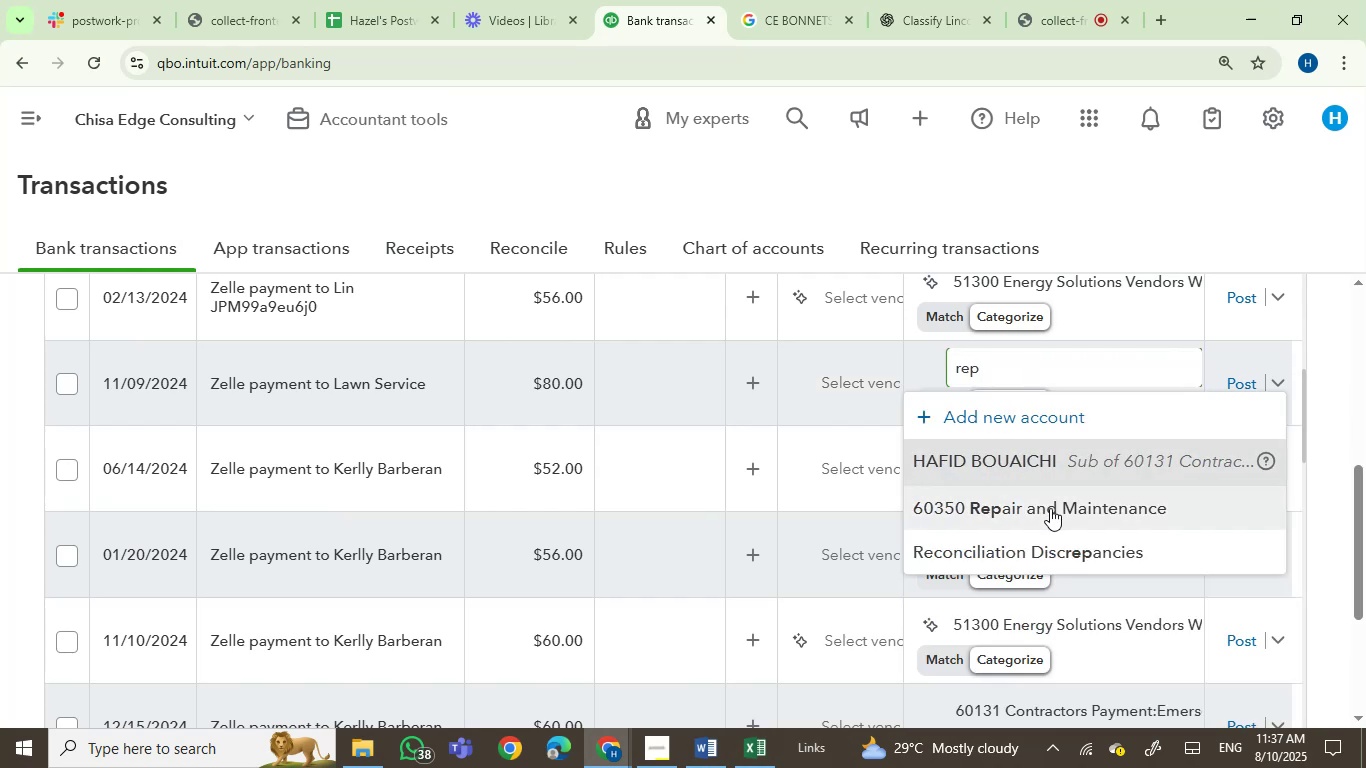 
left_click([1050, 508])
 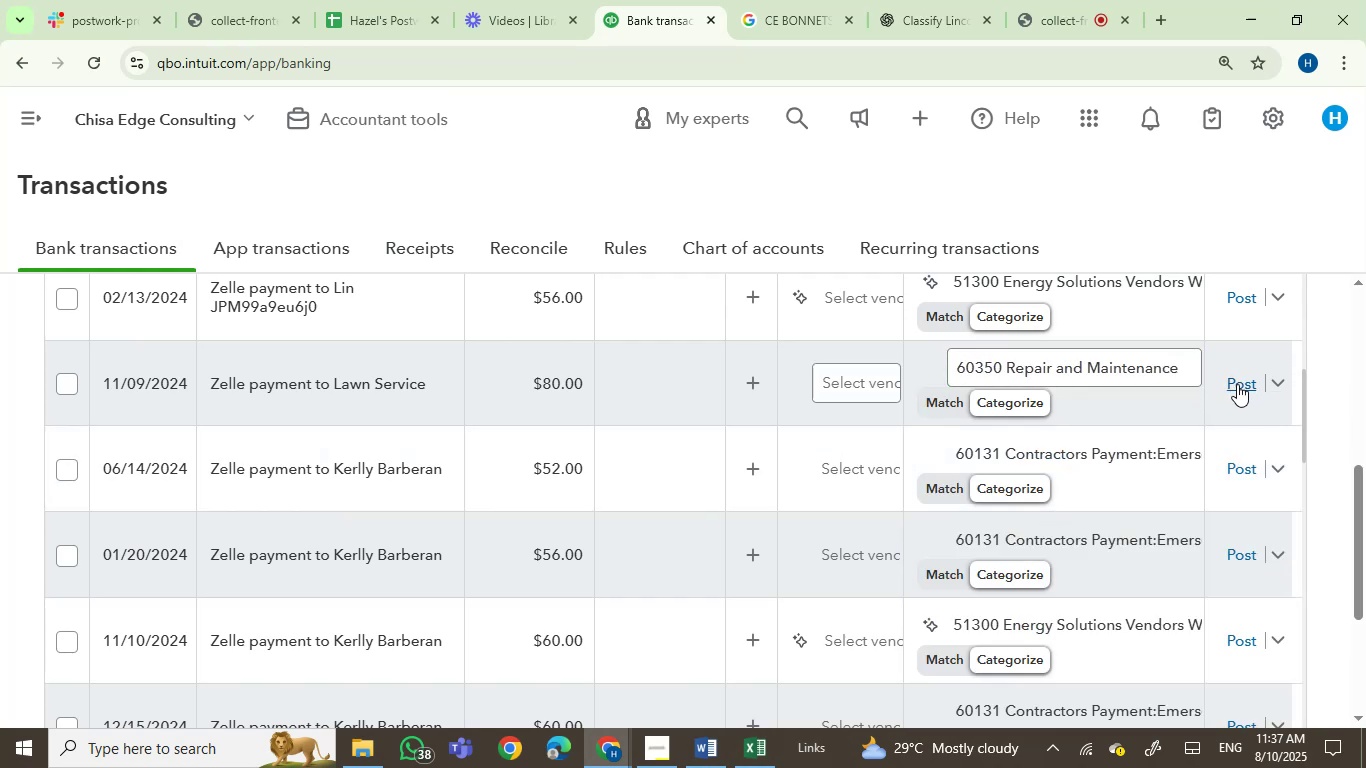 
left_click([1237, 385])
 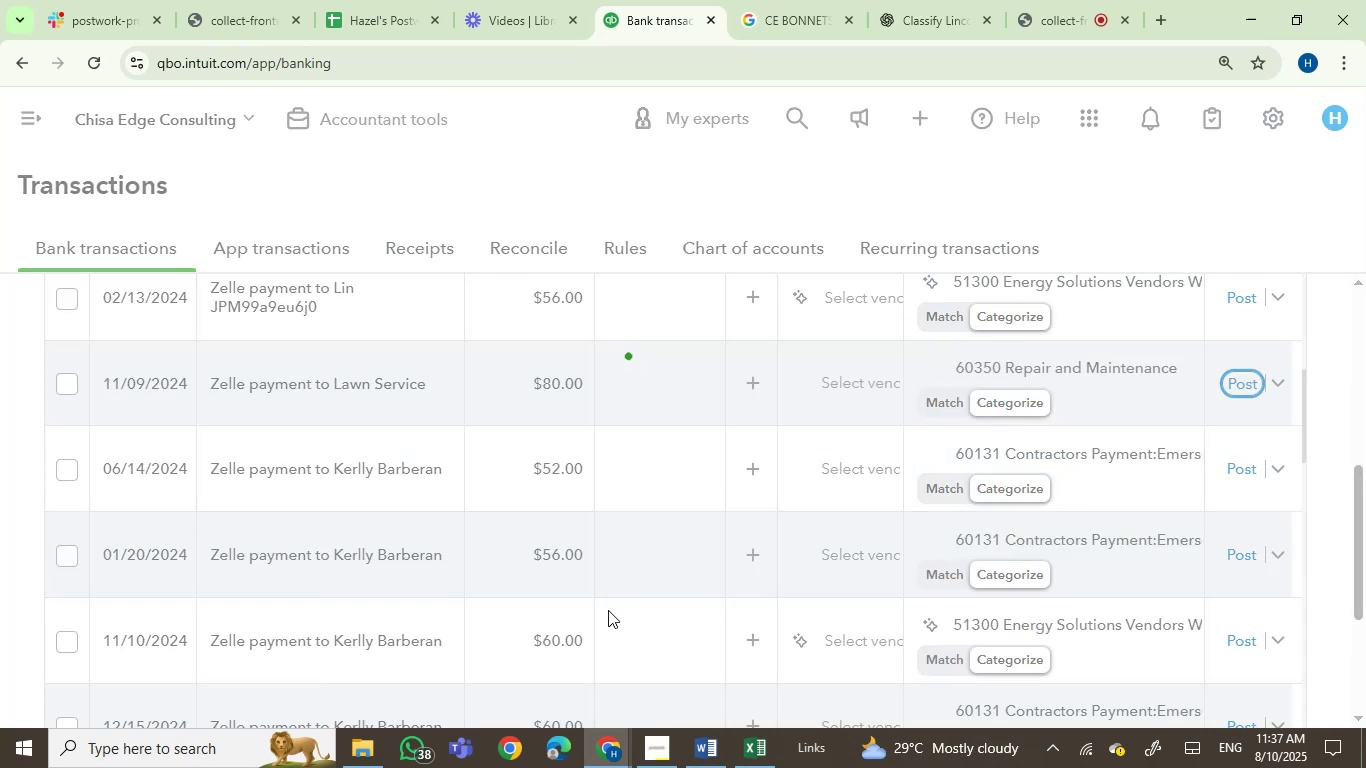 
scroll: coordinate [608, 610], scroll_direction: down, amount: 5.0
 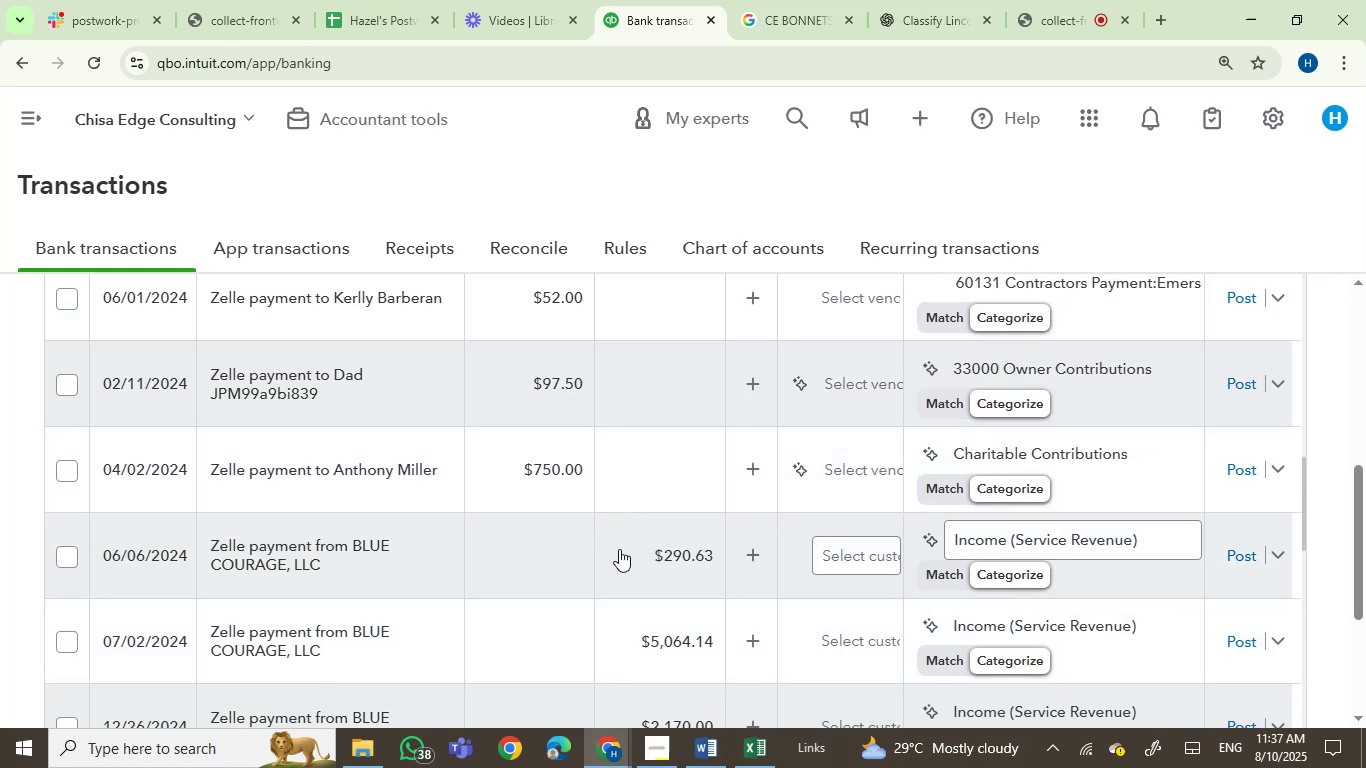 
wait(6.04)
 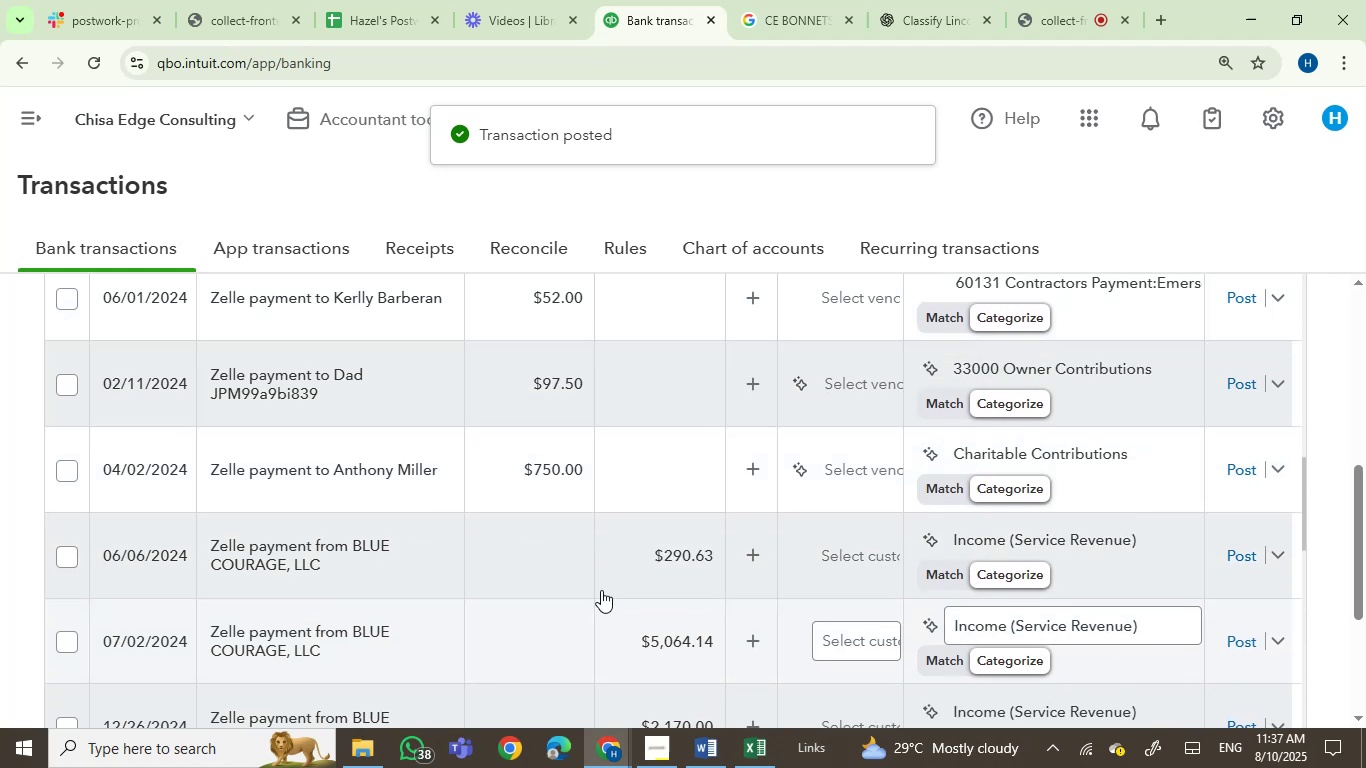 
scroll: coordinate [619, 549], scroll_direction: down, amount: 1.0
 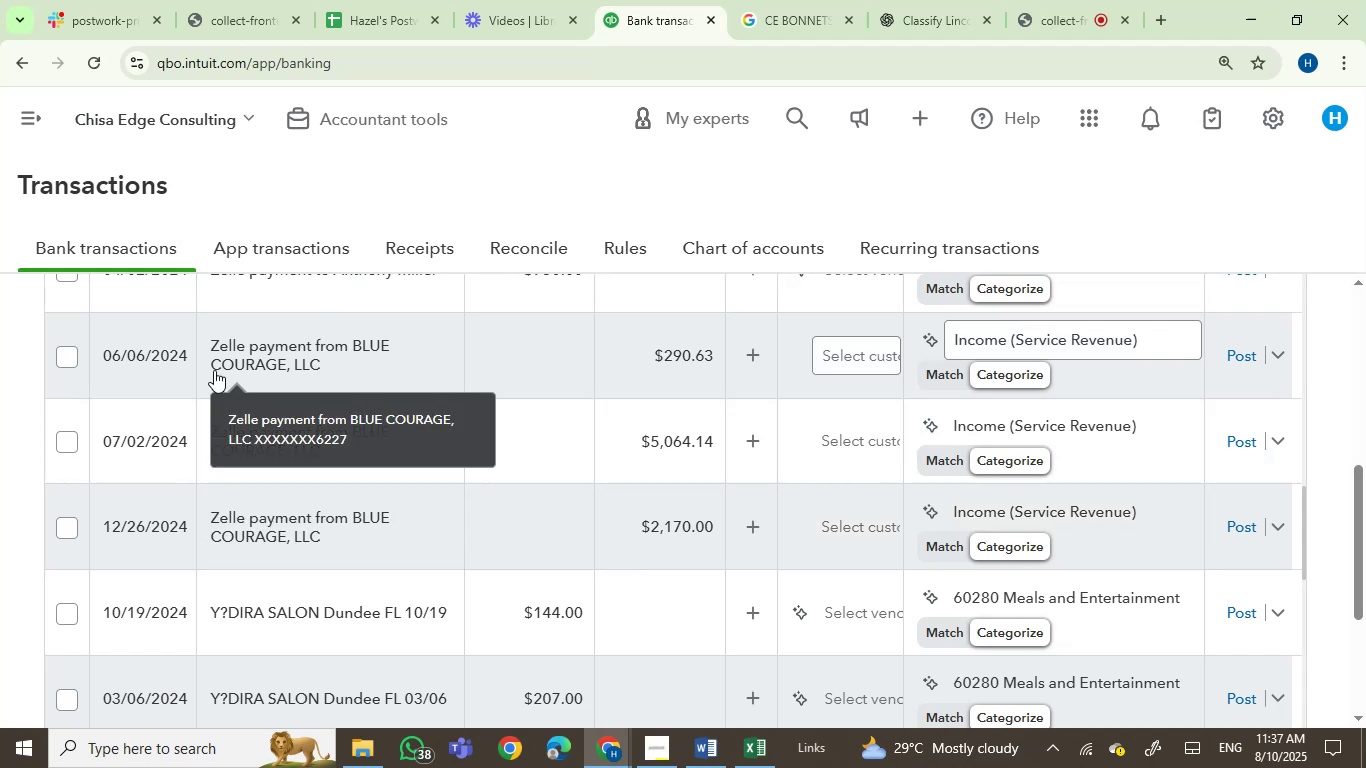 
left_click([57, 351])
 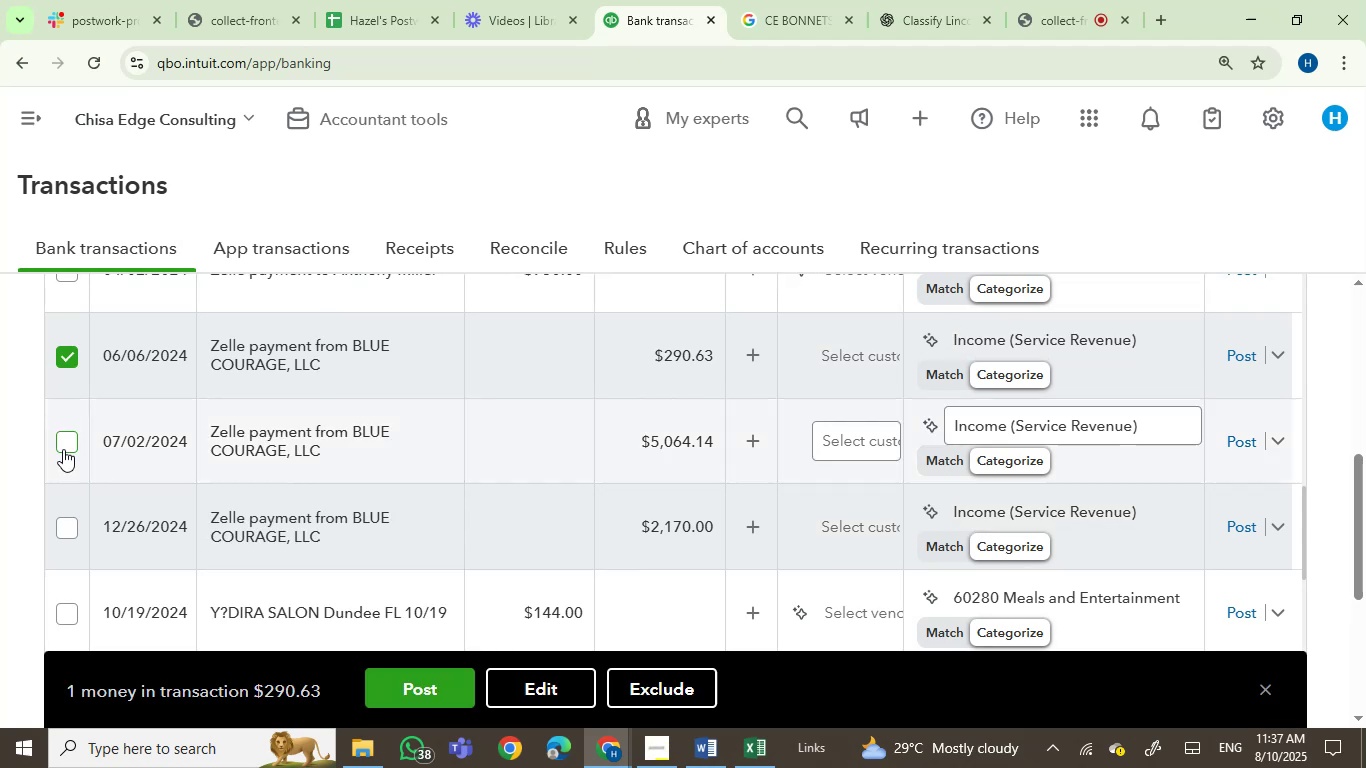 
left_click([63, 448])
 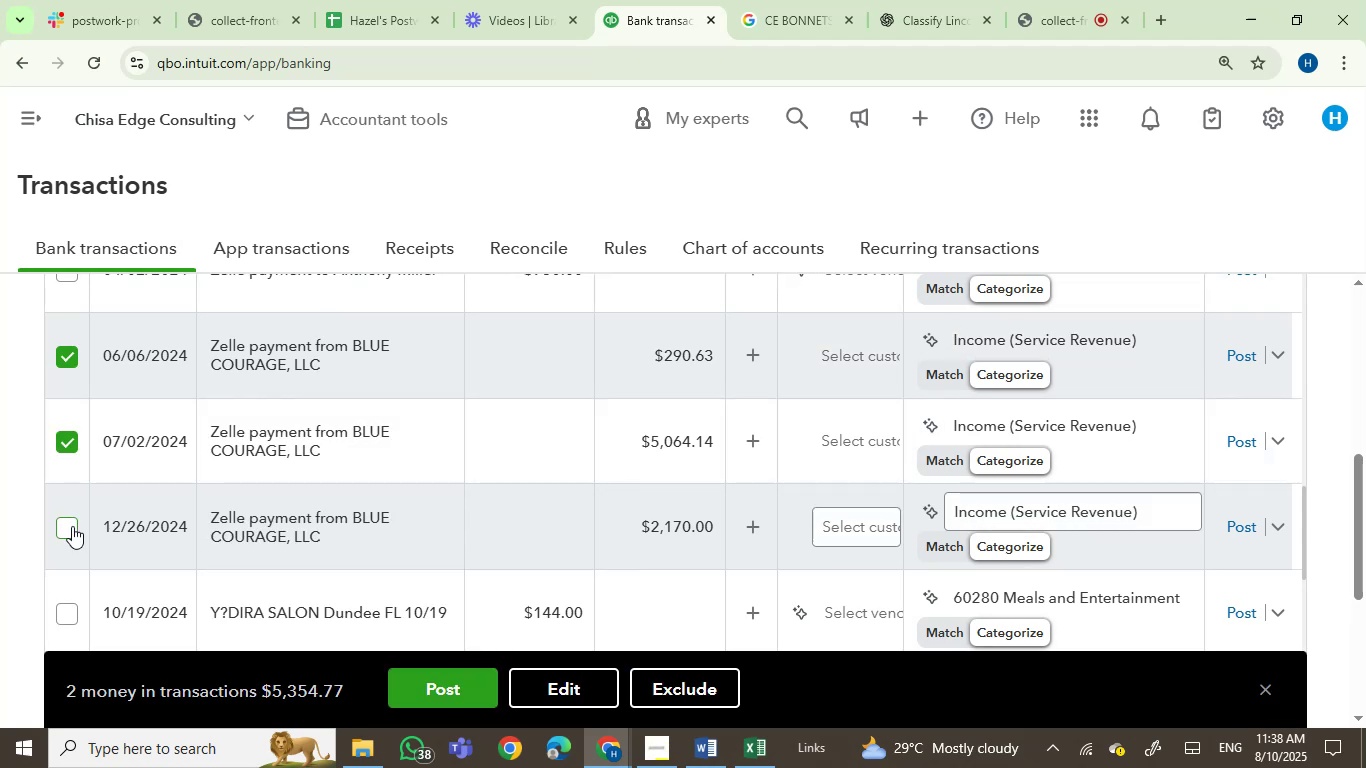 
left_click([71, 524])
 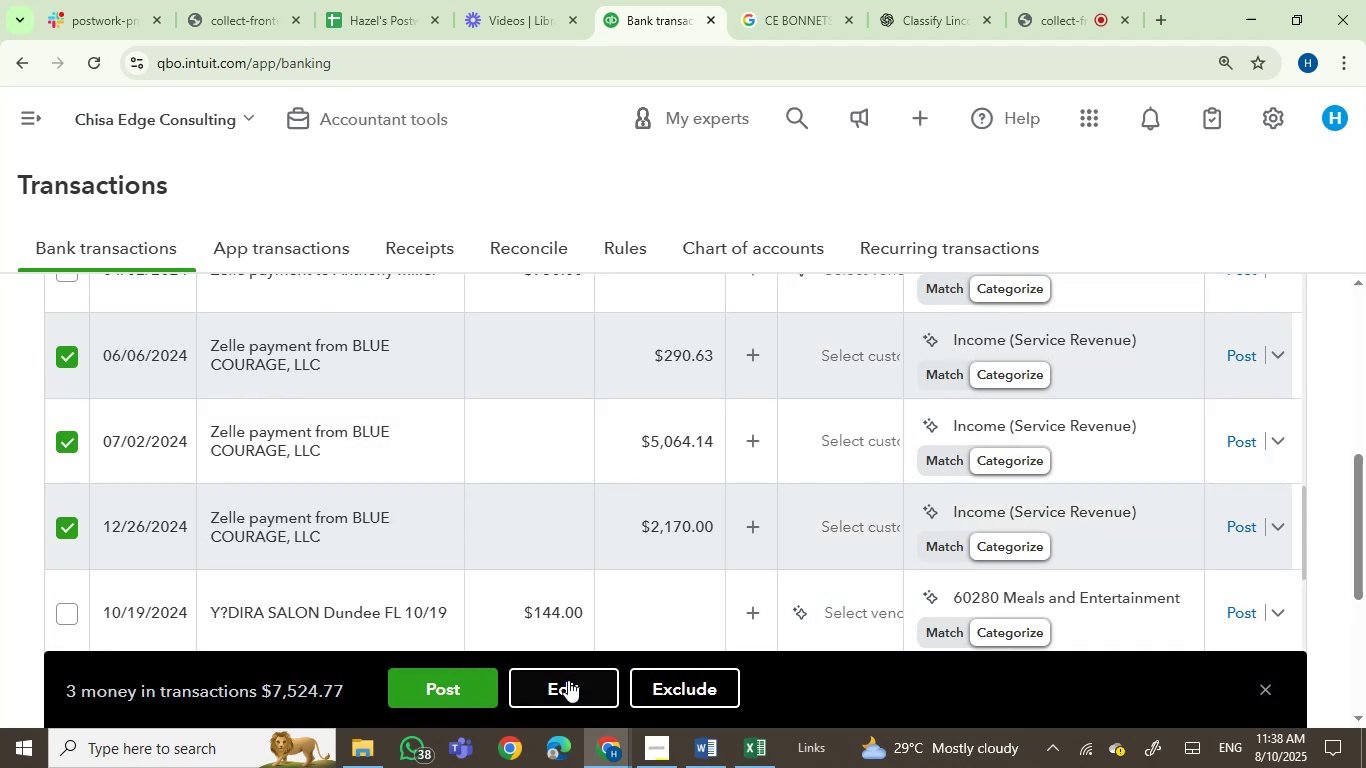 
left_click([565, 688])
 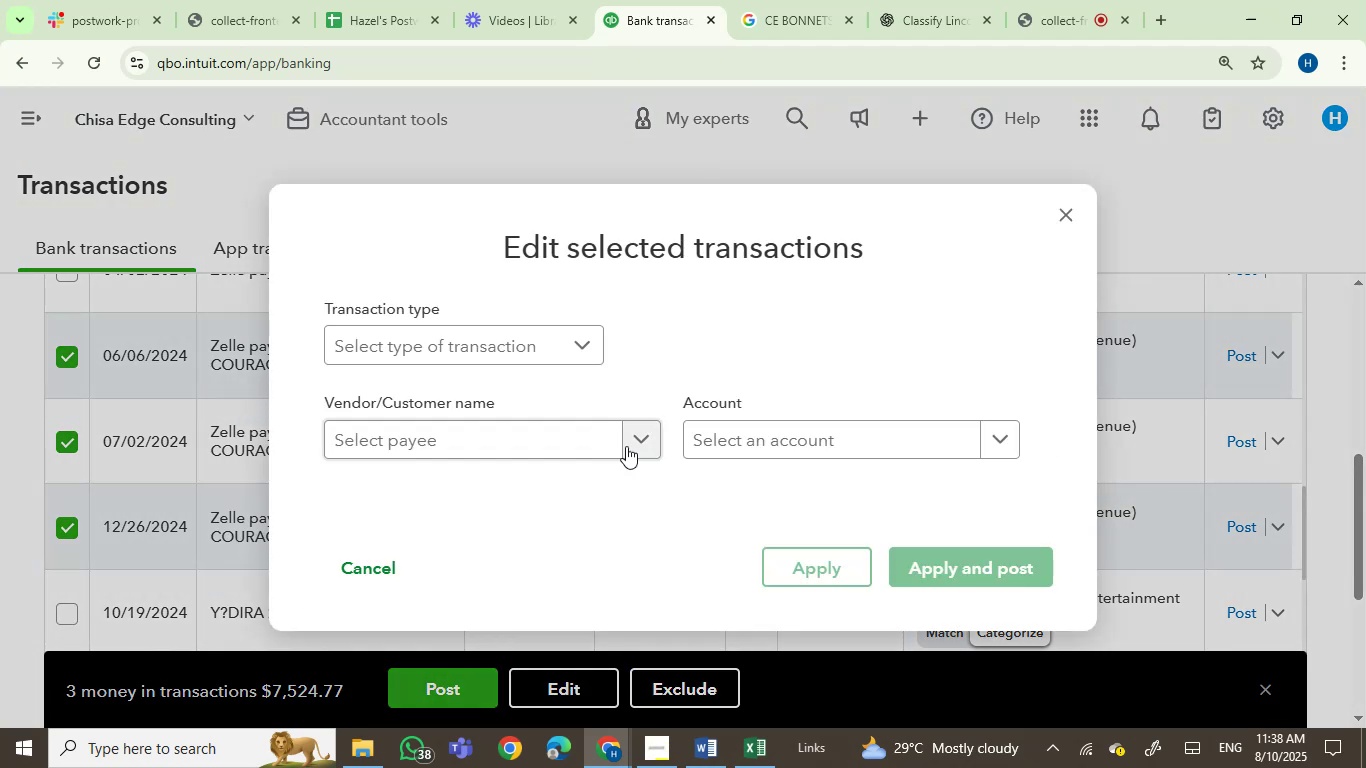 
left_click([556, 436])
 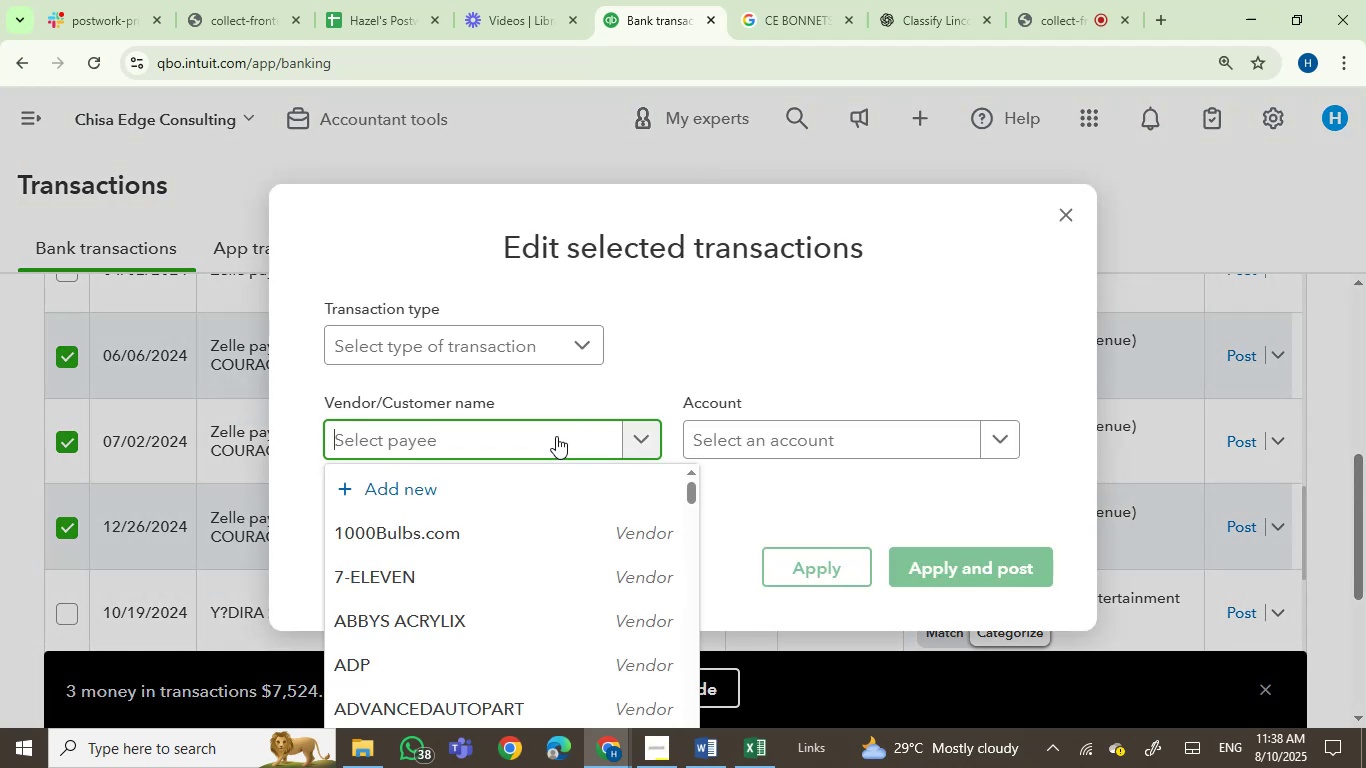 
type(blue)
 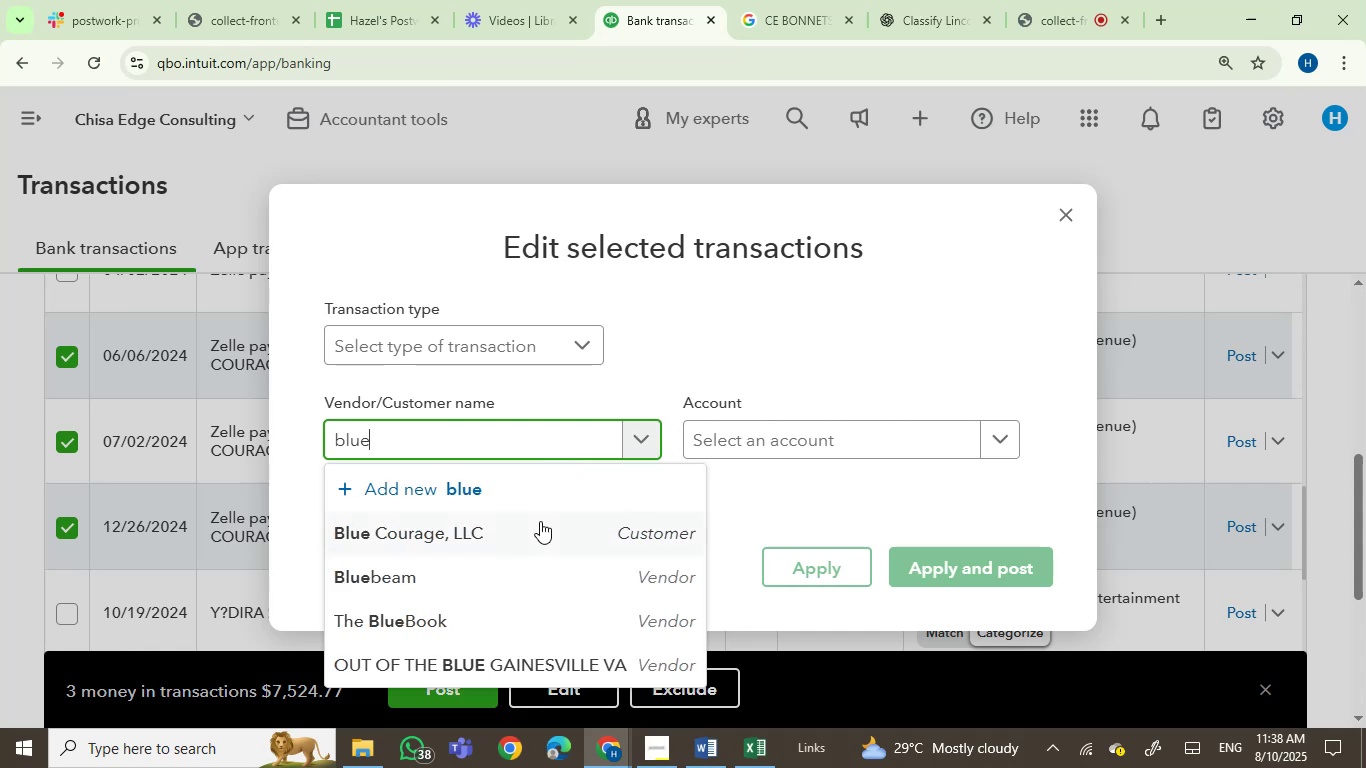 
left_click([417, 533])
 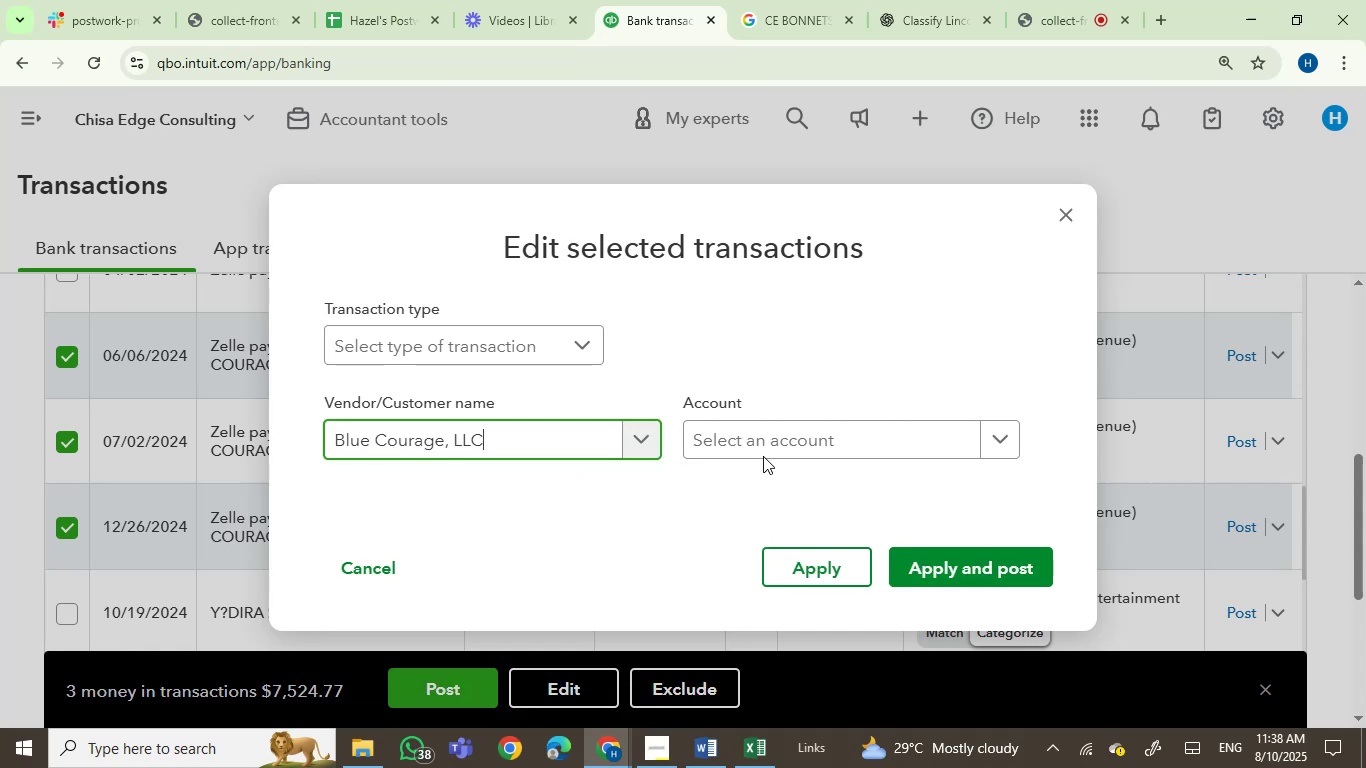 
left_click([767, 451])
 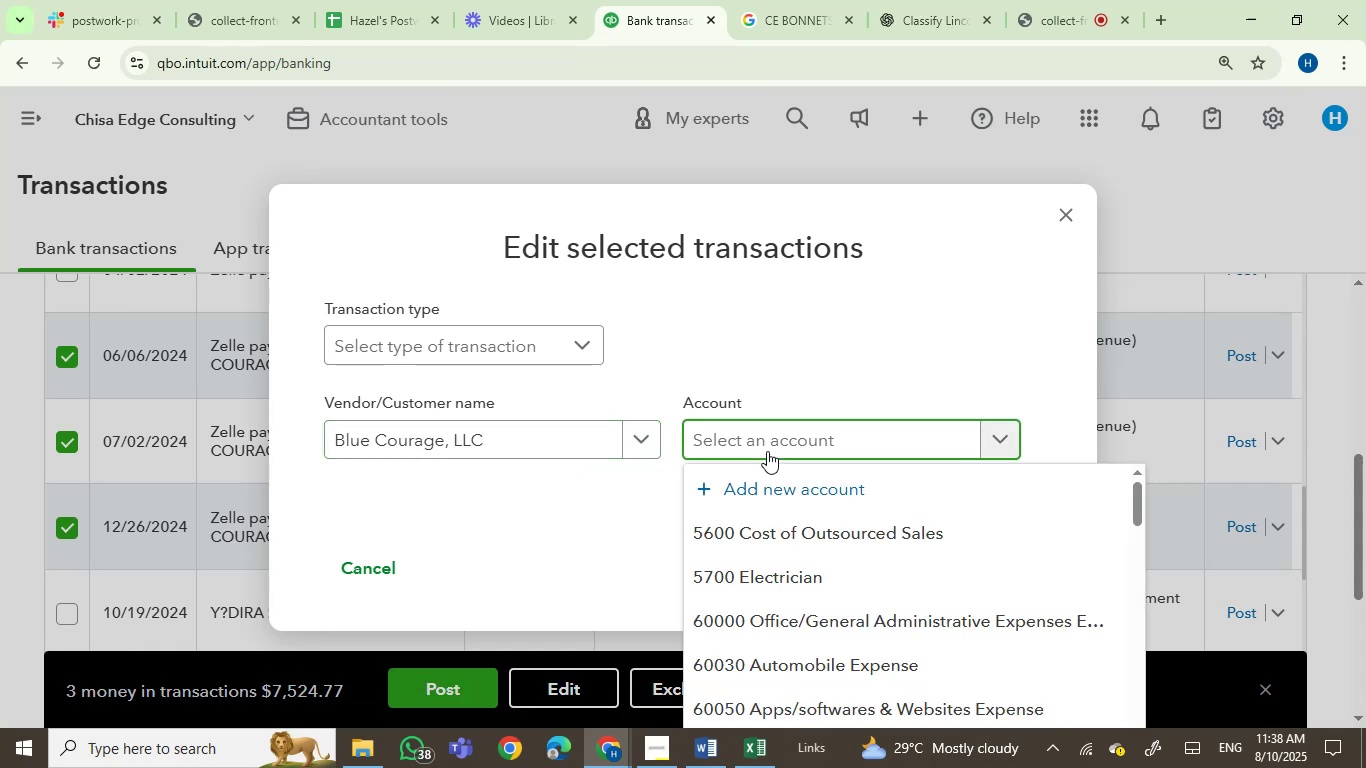 
type(serv)
 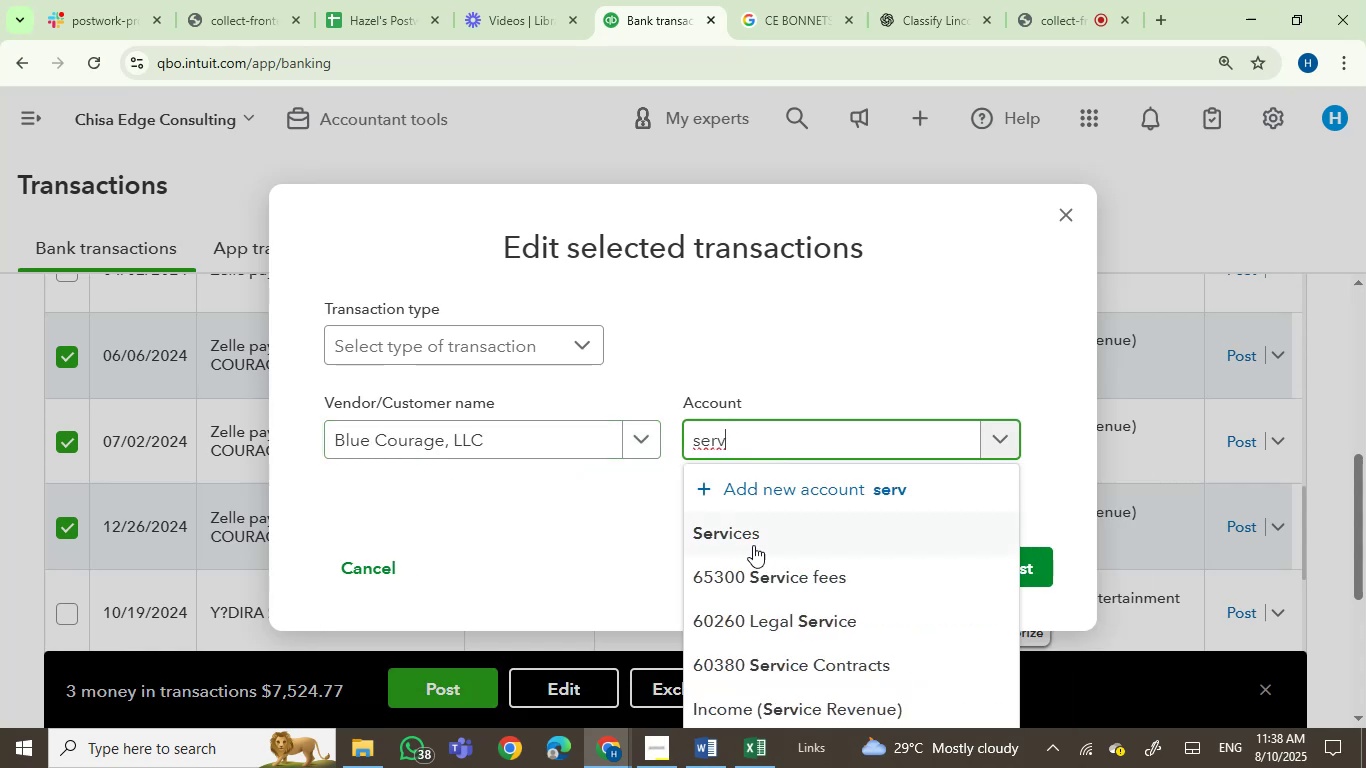 
left_click([743, 534])
 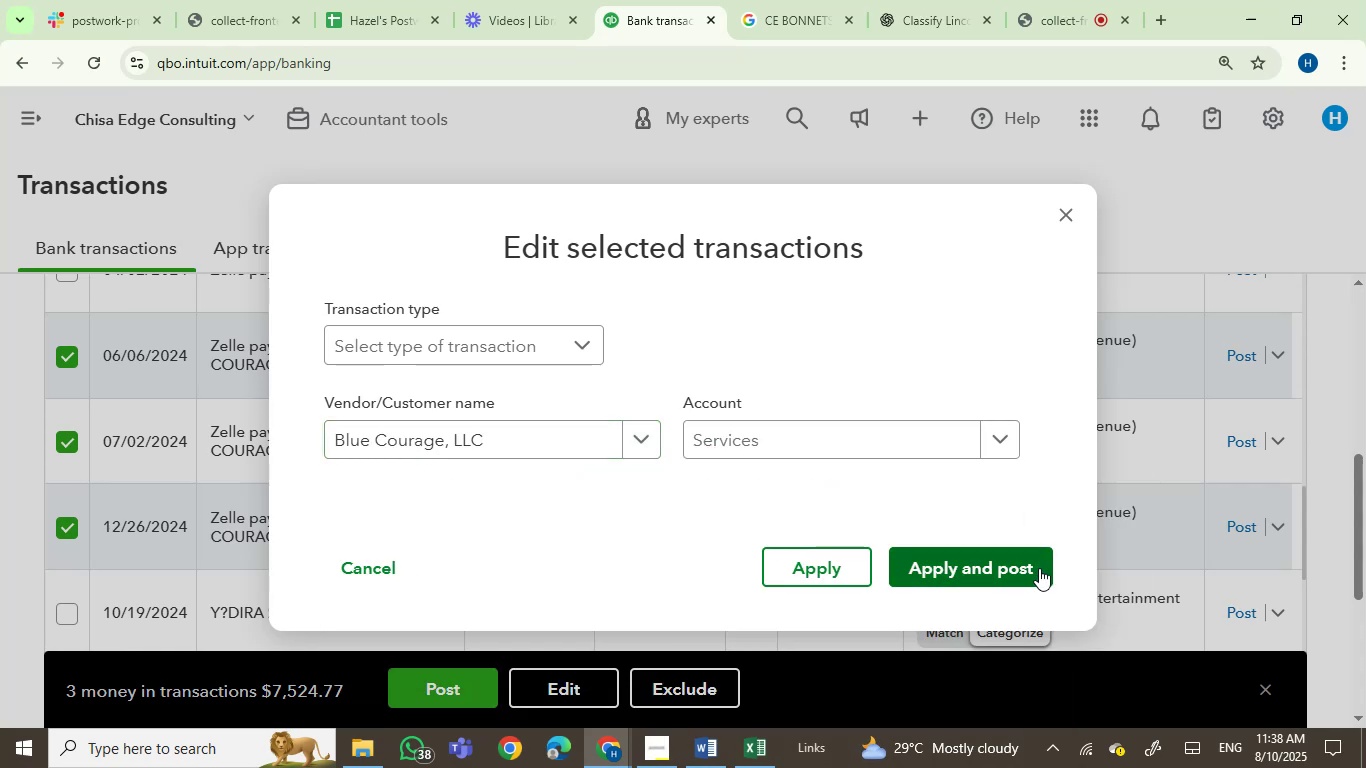 
left_click([1030, 565])
 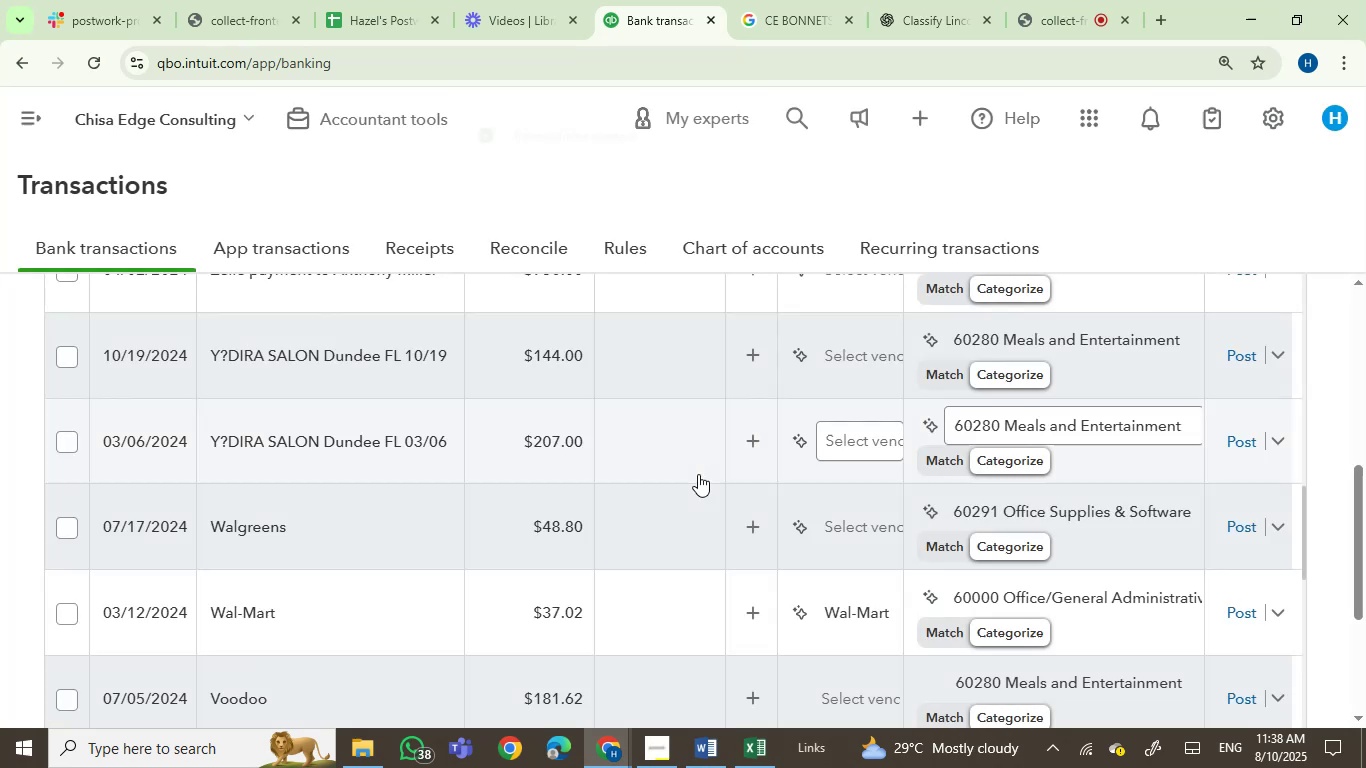 
wait(7.88)
 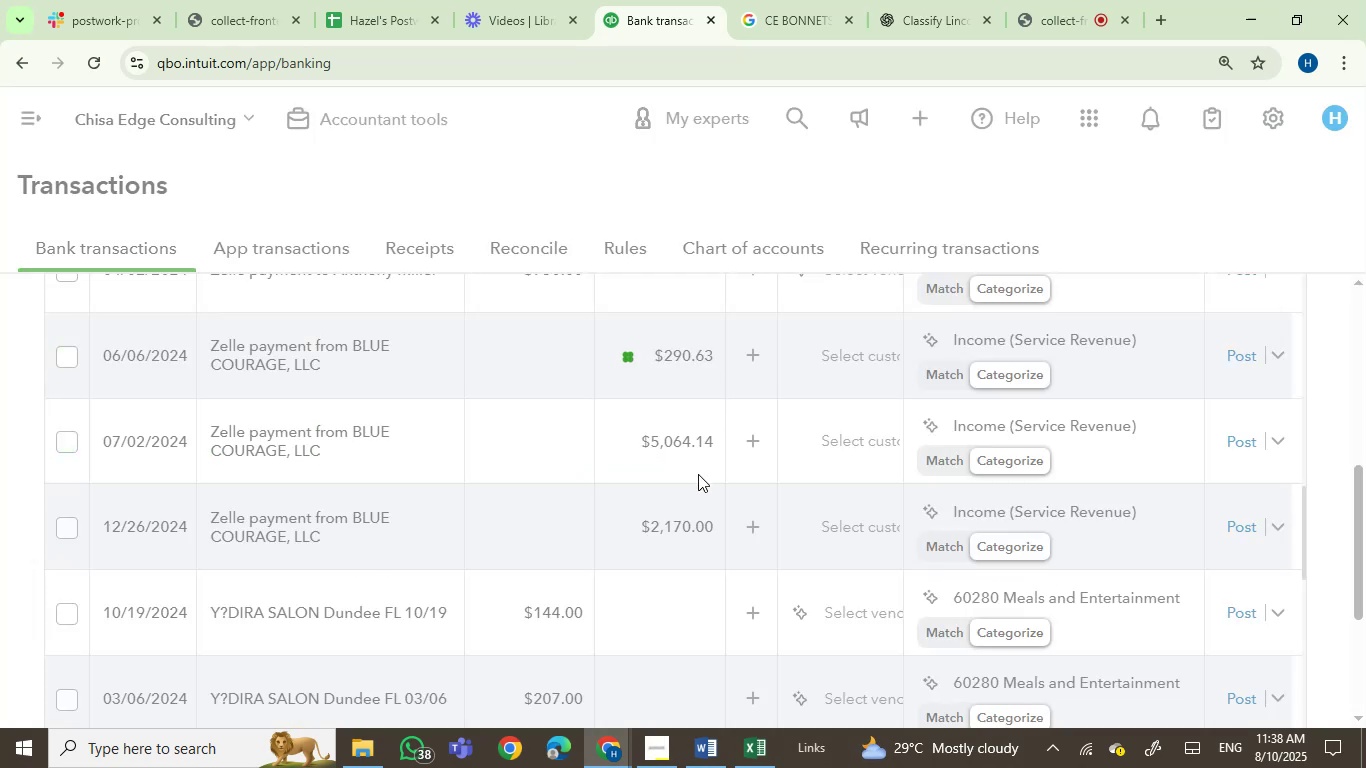 
scroll: coordinate [558, 535], scroll_direction: up, amount: 1.0
 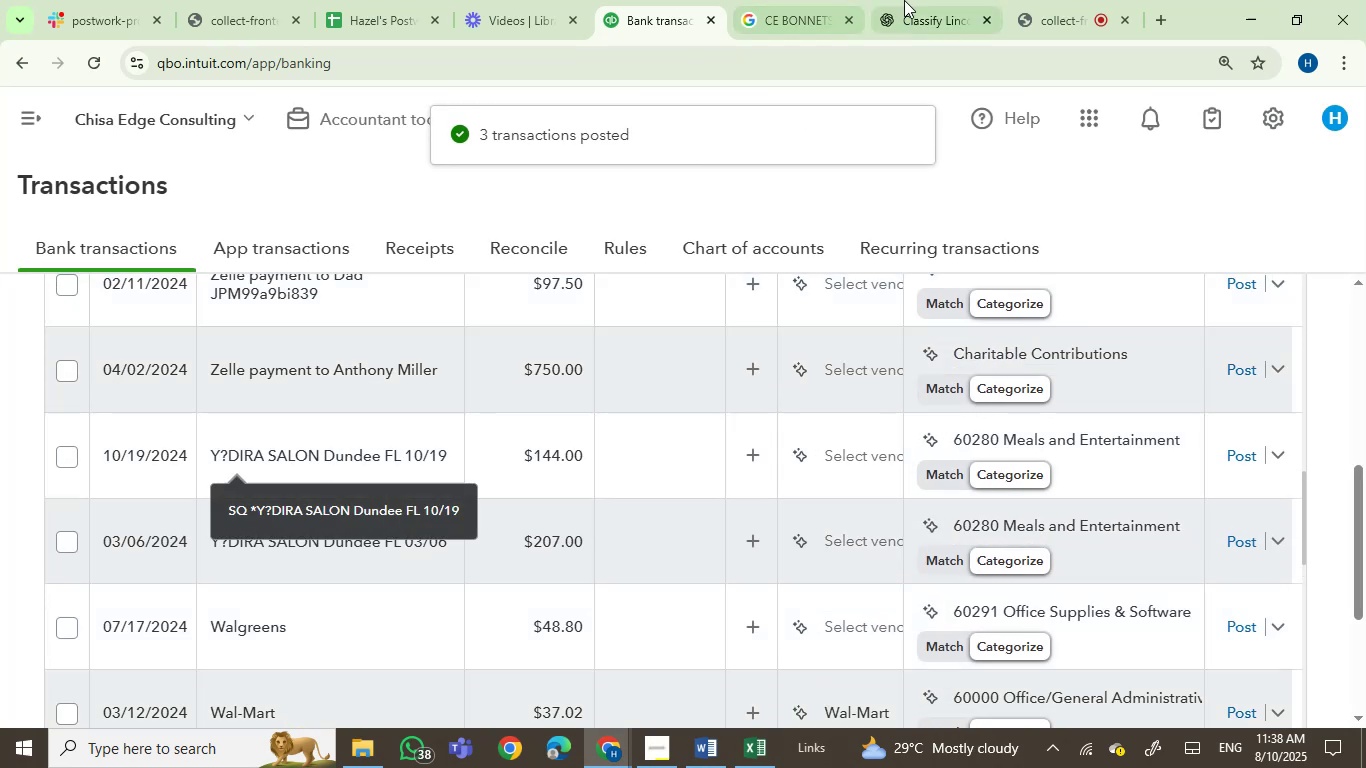 
left_click([1058, 14])
 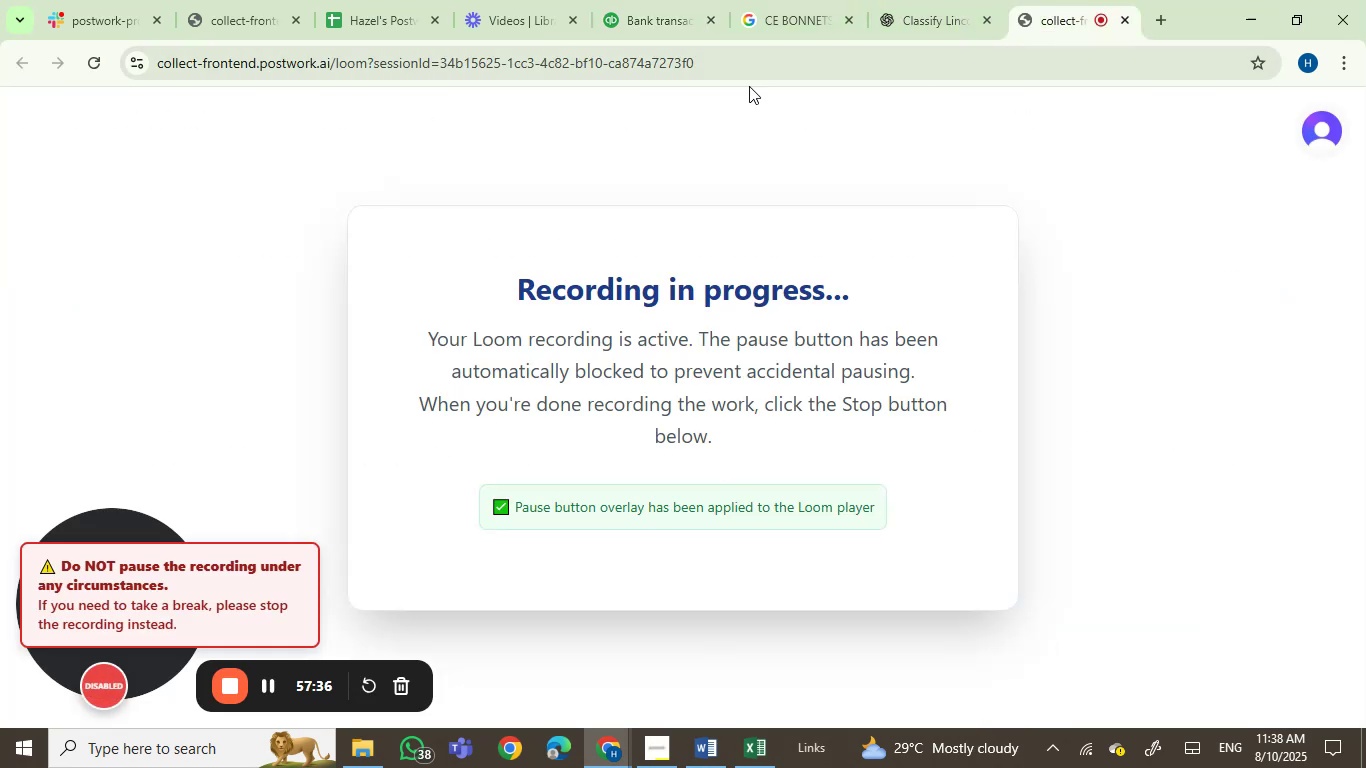 
left_click([642, 11])
 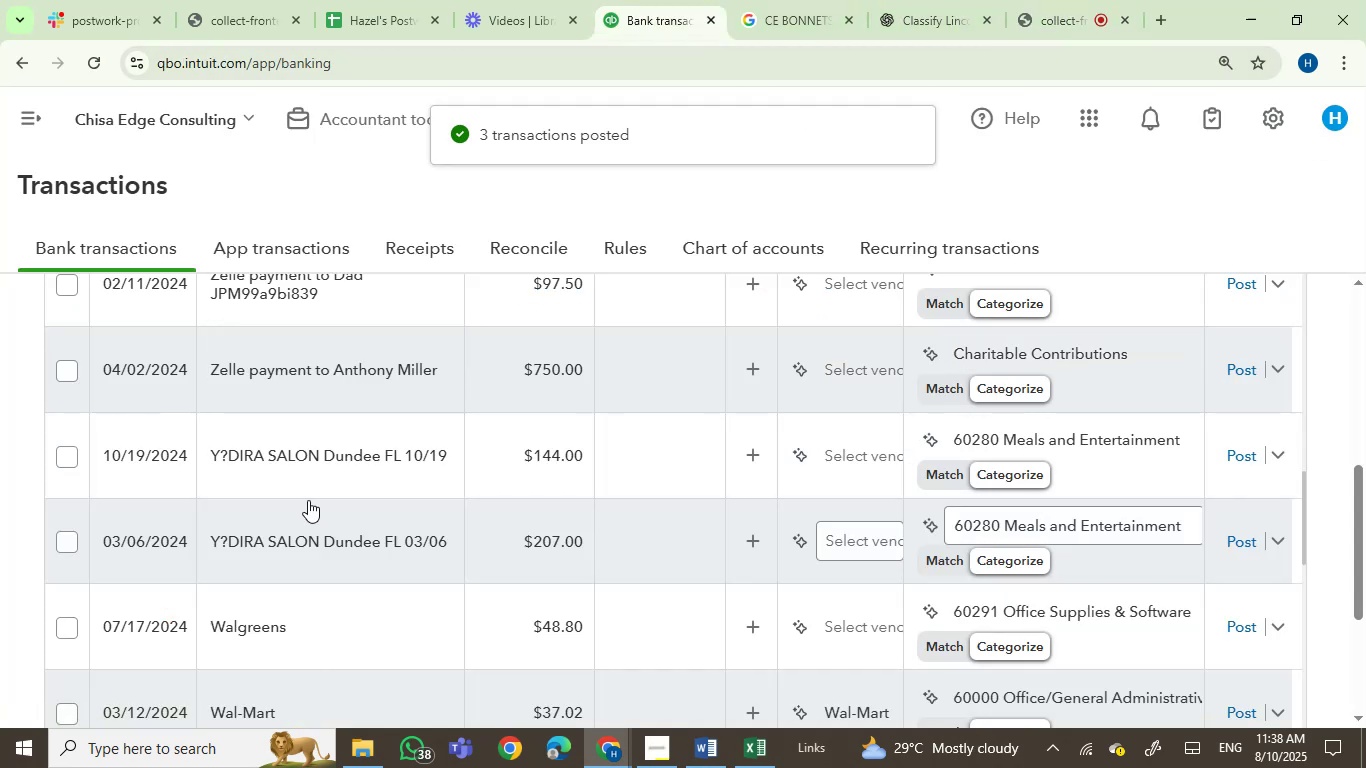 
left_click([312, 458])
 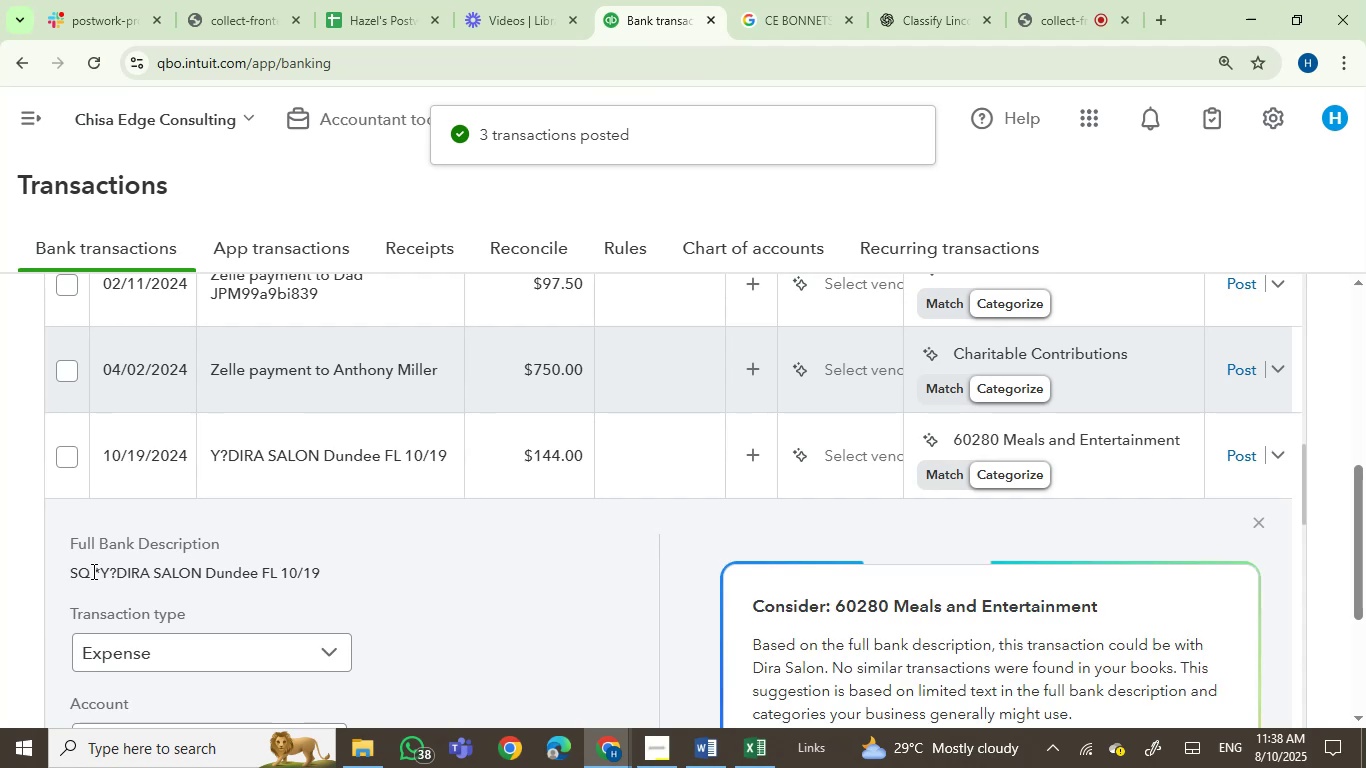 
left_click_drag(start_coordinate=[99, 569], to_coordinate=[288, 565])
 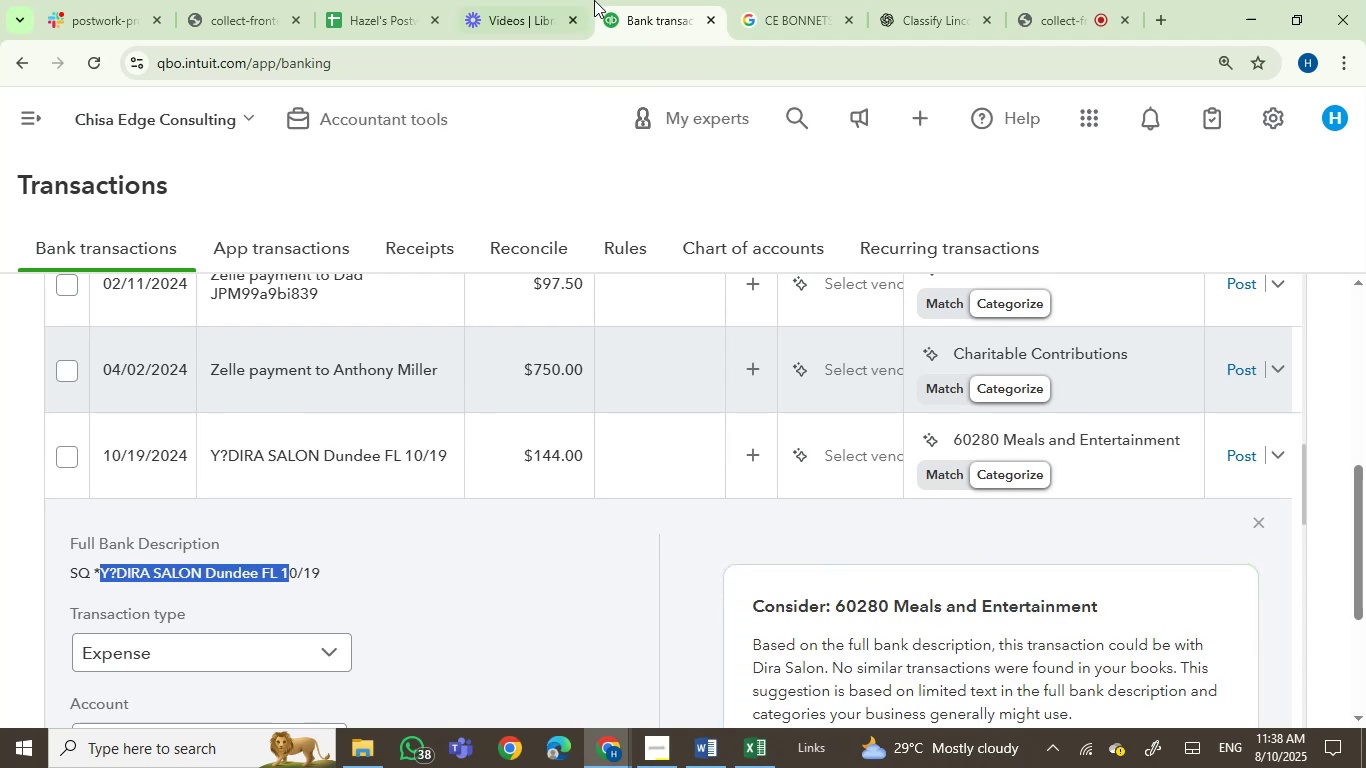 
key(Control+C)
 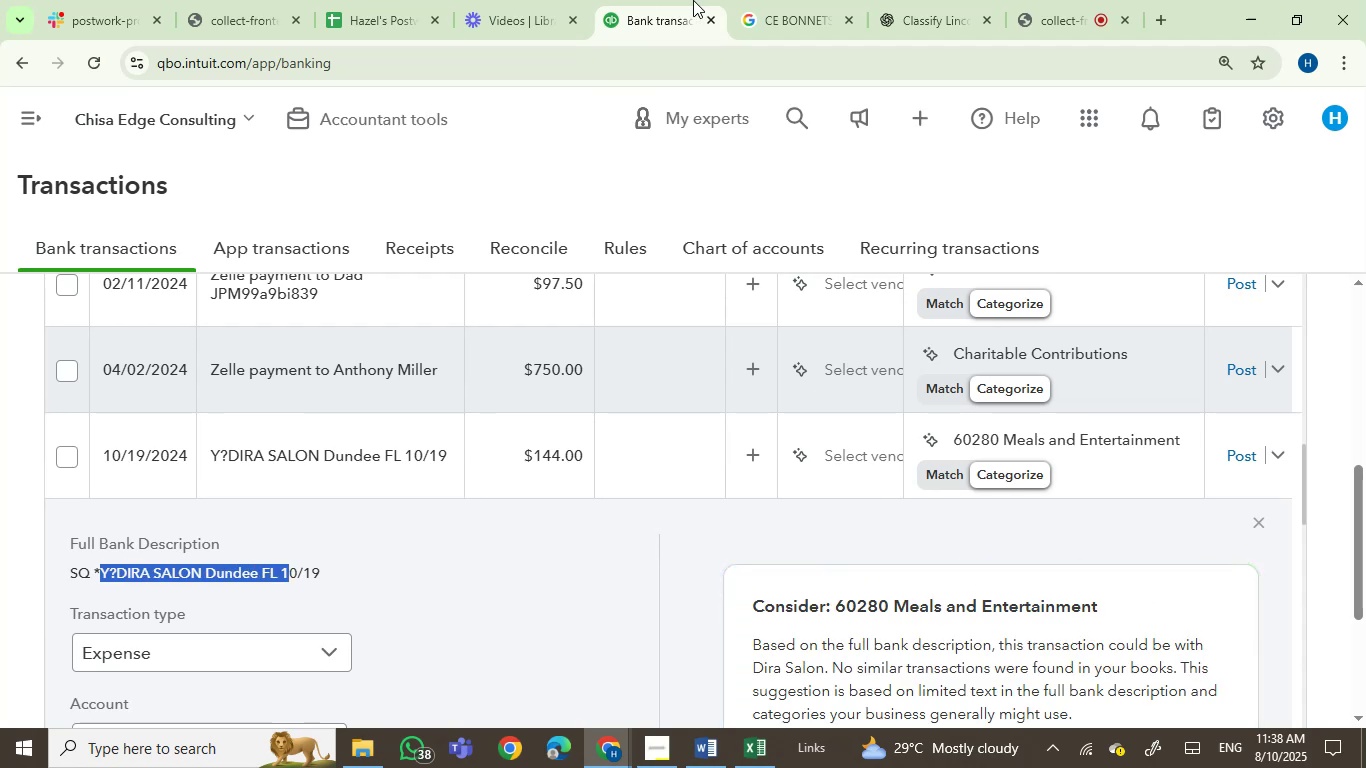 
left_click([734, 0])
 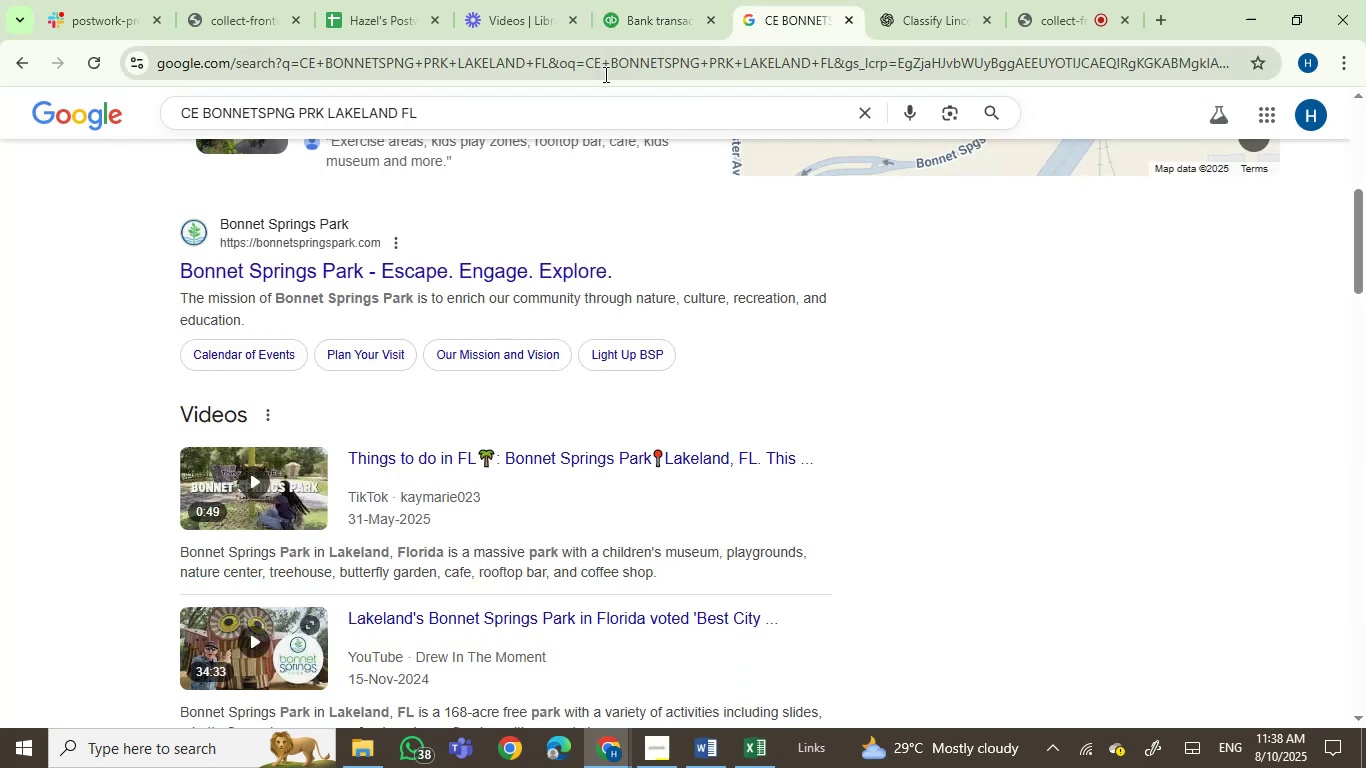 
left_click([609, 64])
 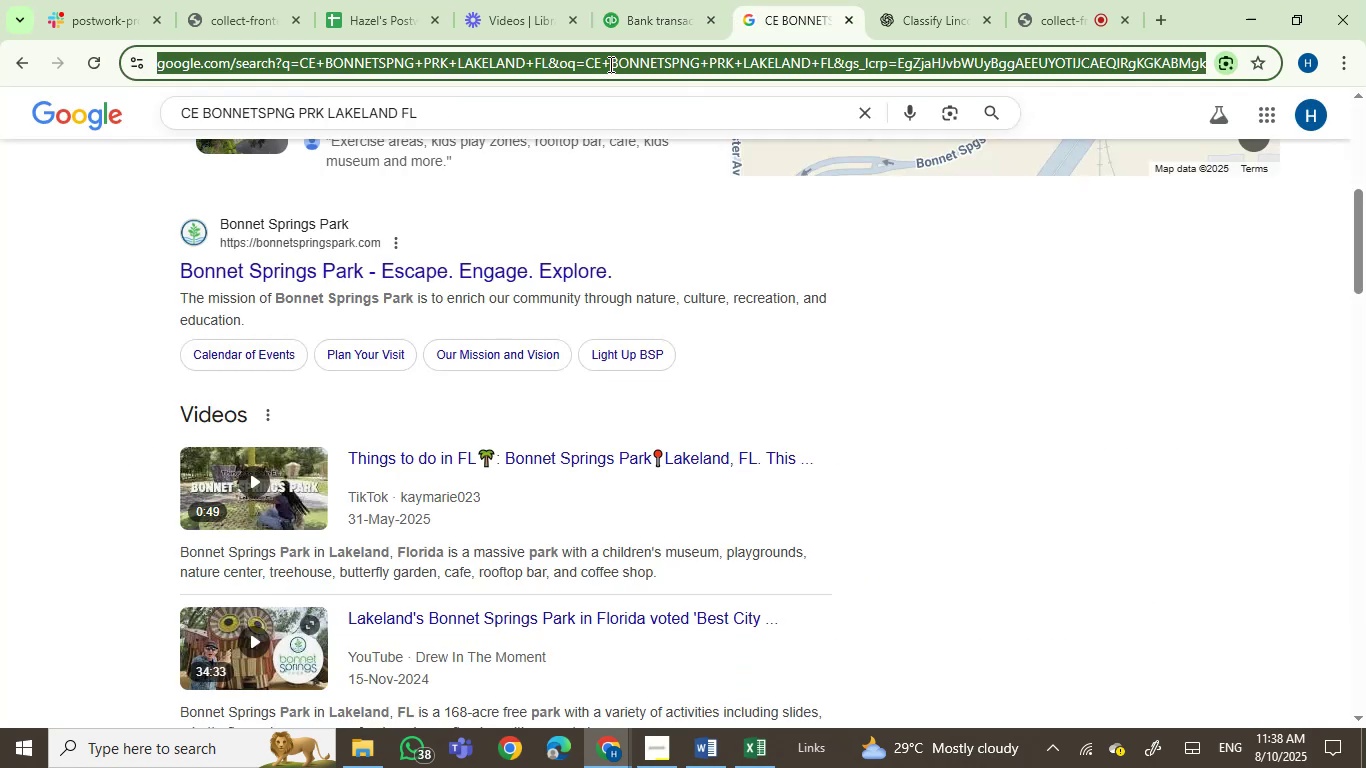 
key(Control+V)
 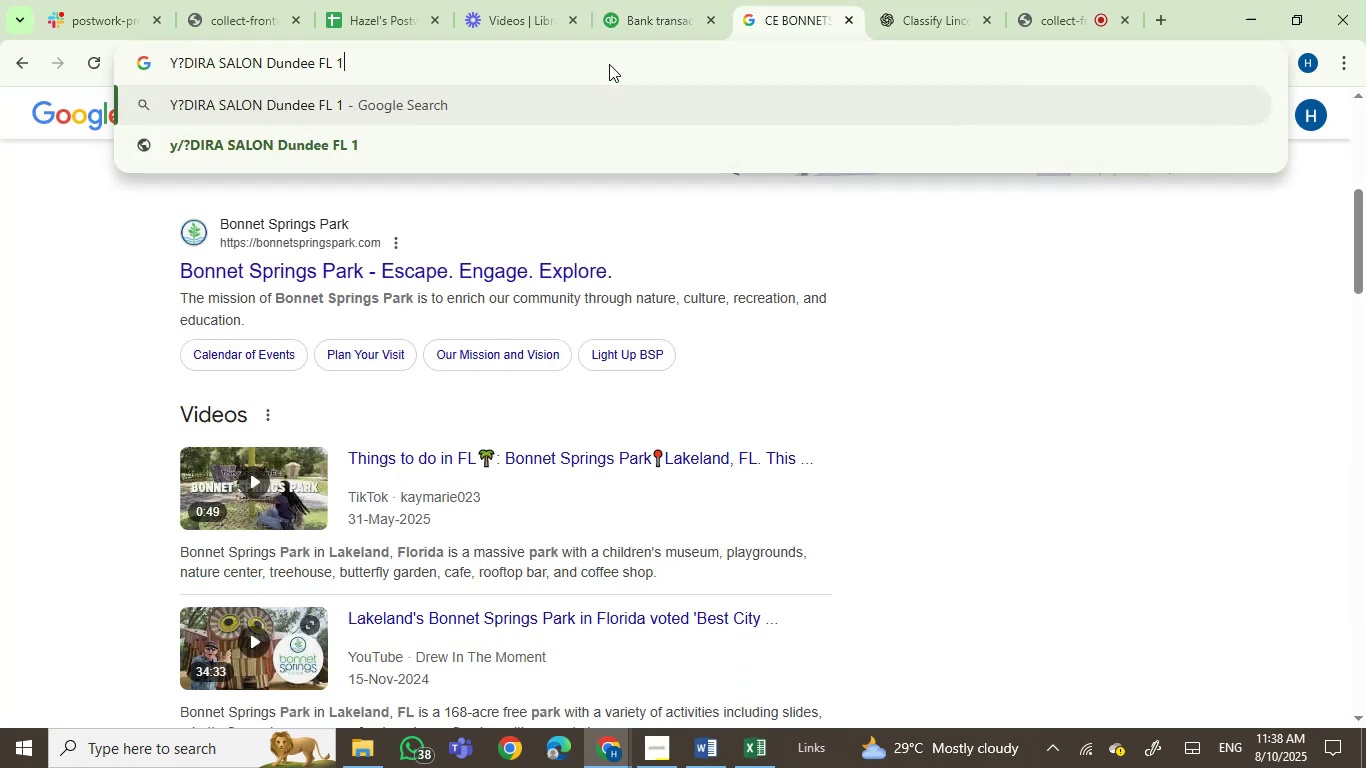 
key(Enter)
 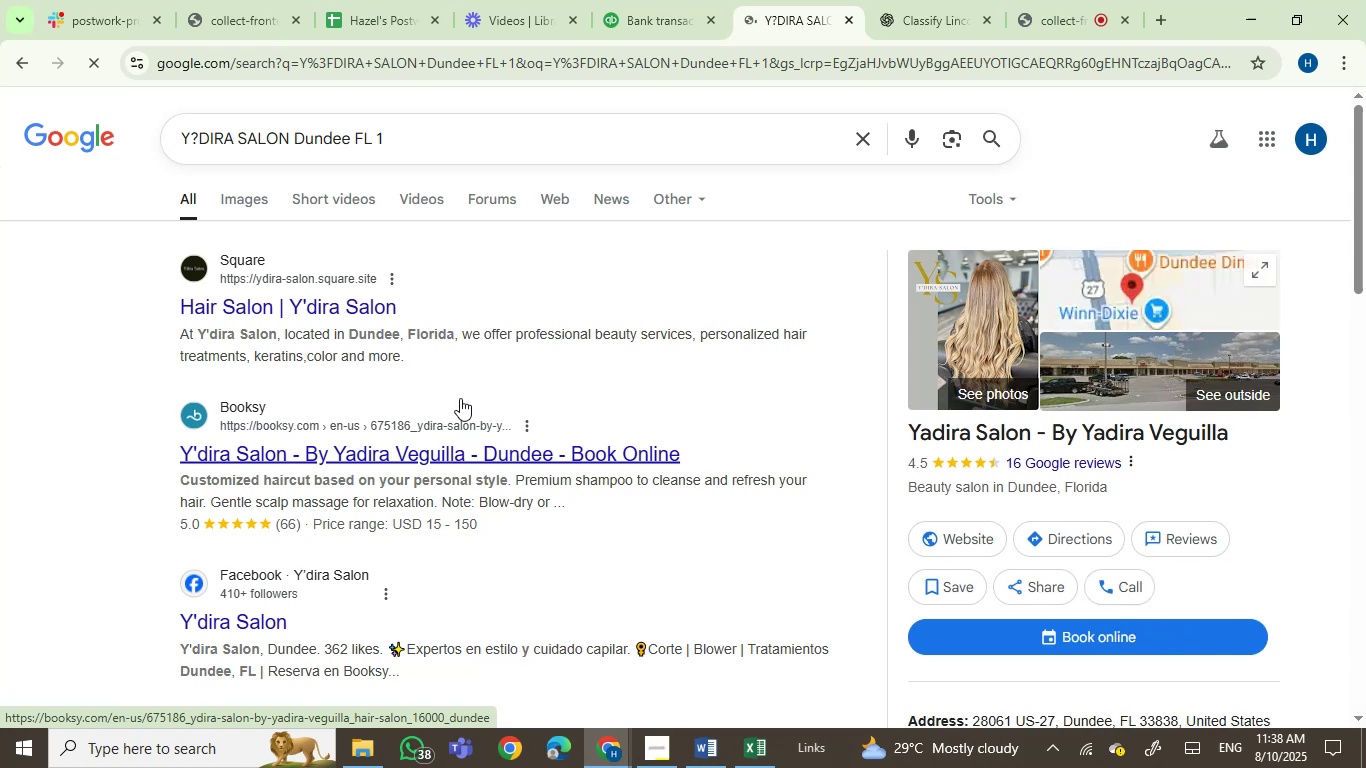 
wait(10.36)
 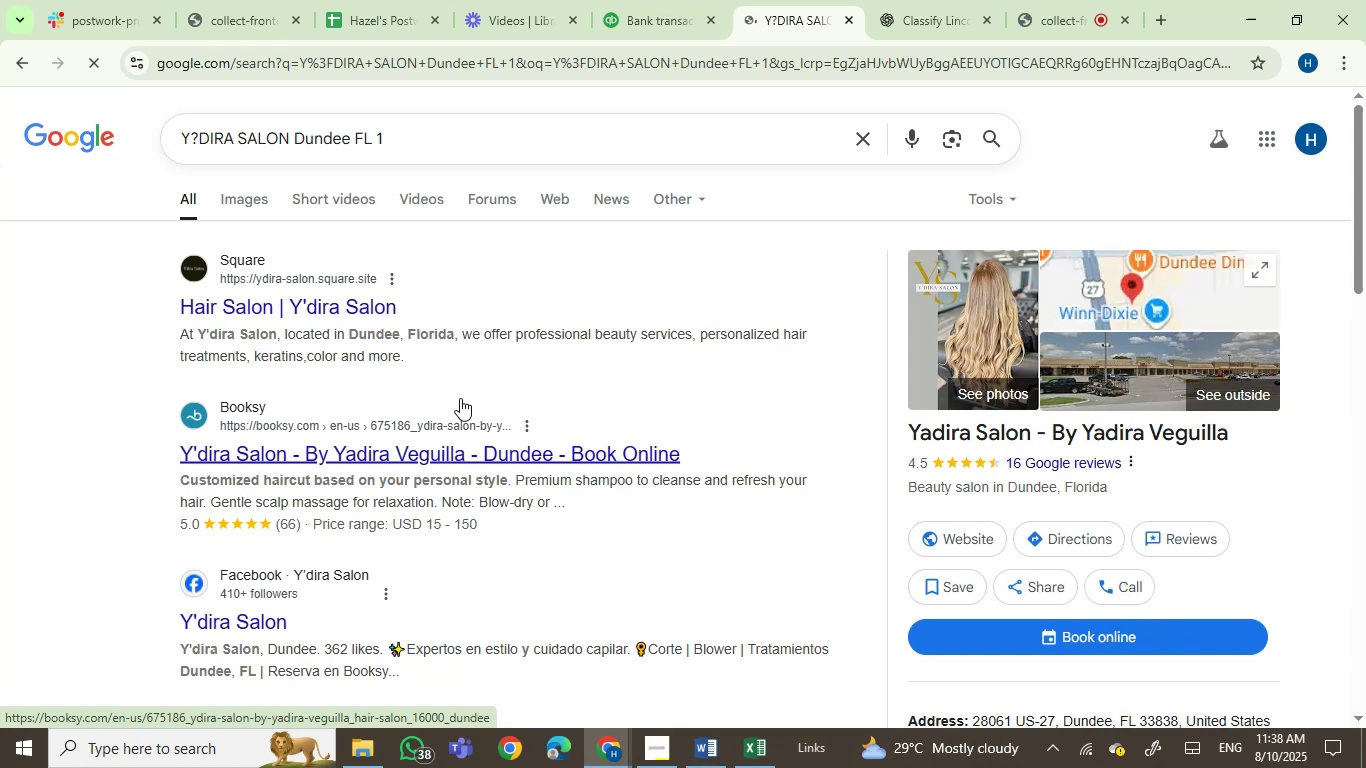 
left_click_drag(start_coordinate=[916, 430], to_coordinate=[1026, 430])
 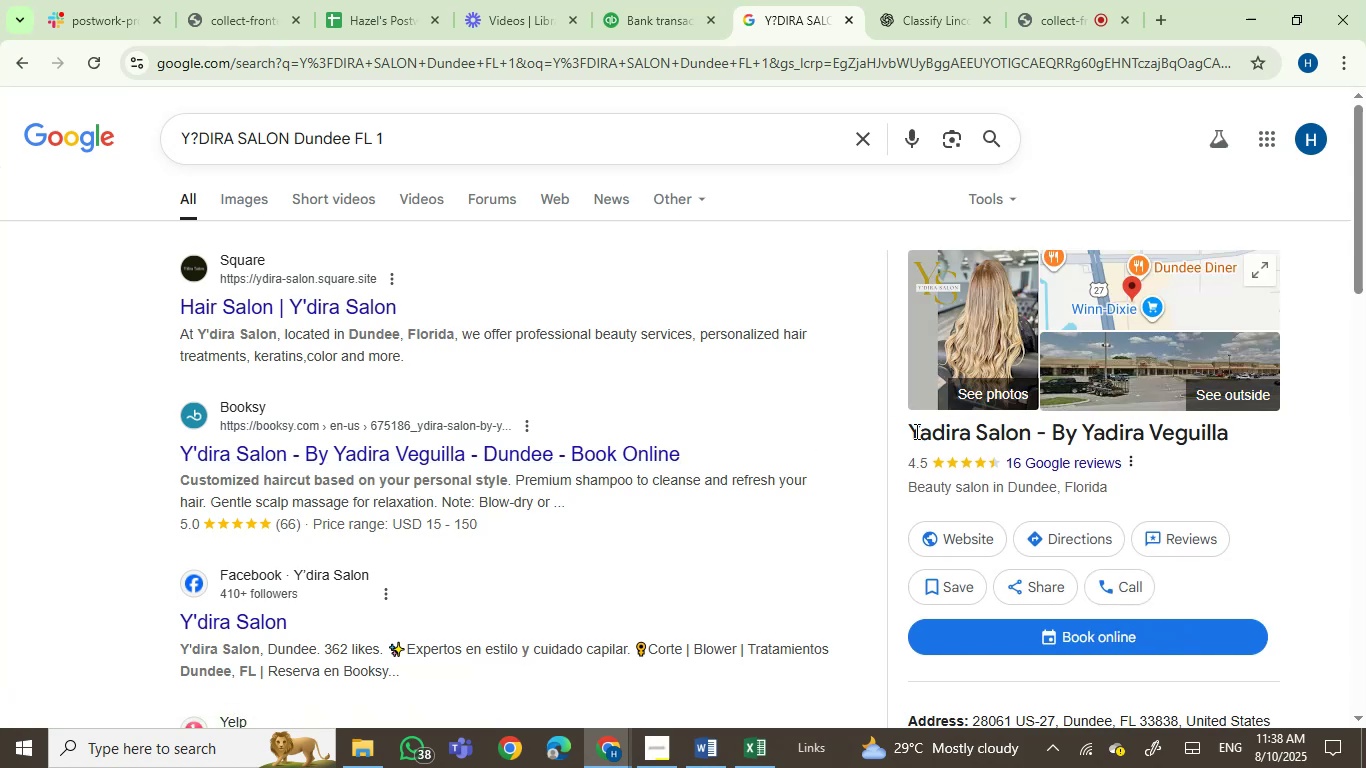 
left_click_drag(start_coordinate=[909, 432], to_coordinate=[1025, 432])
 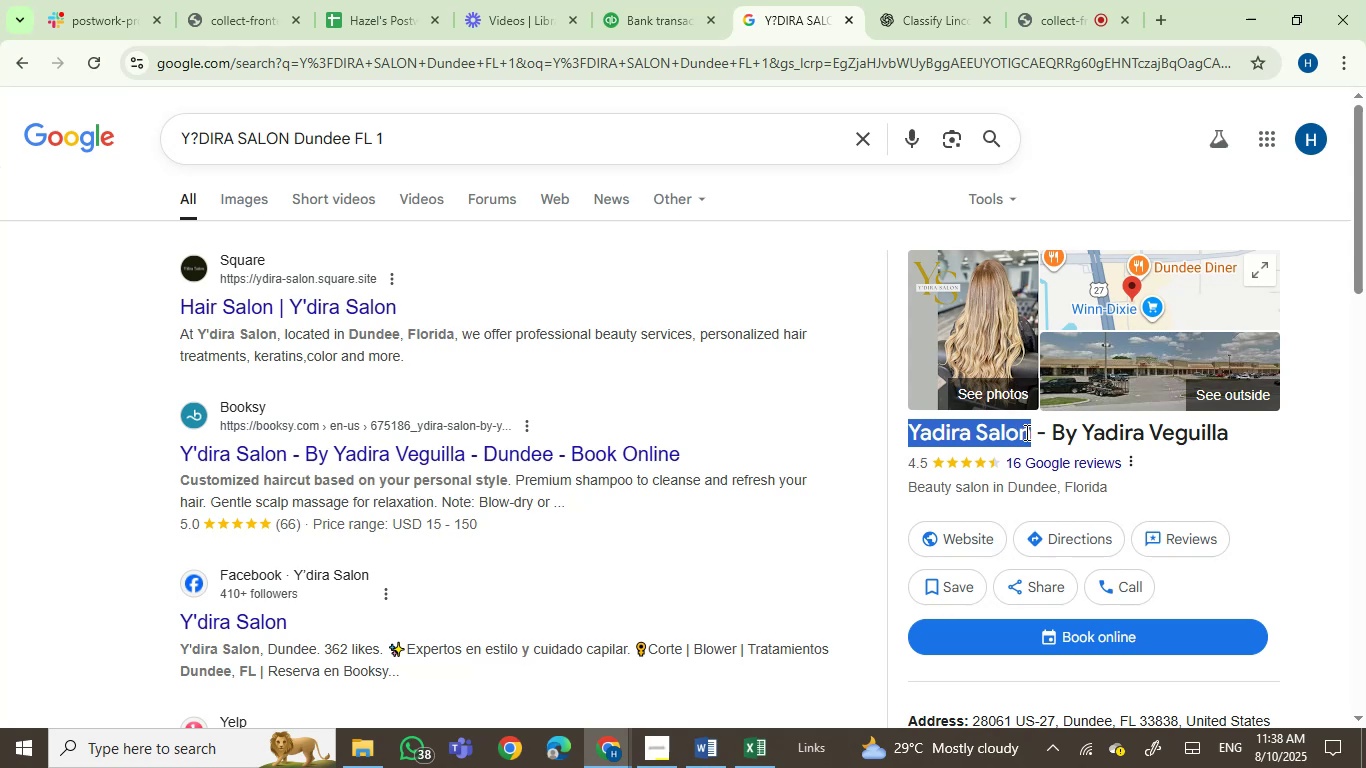 
key(Control+C)
 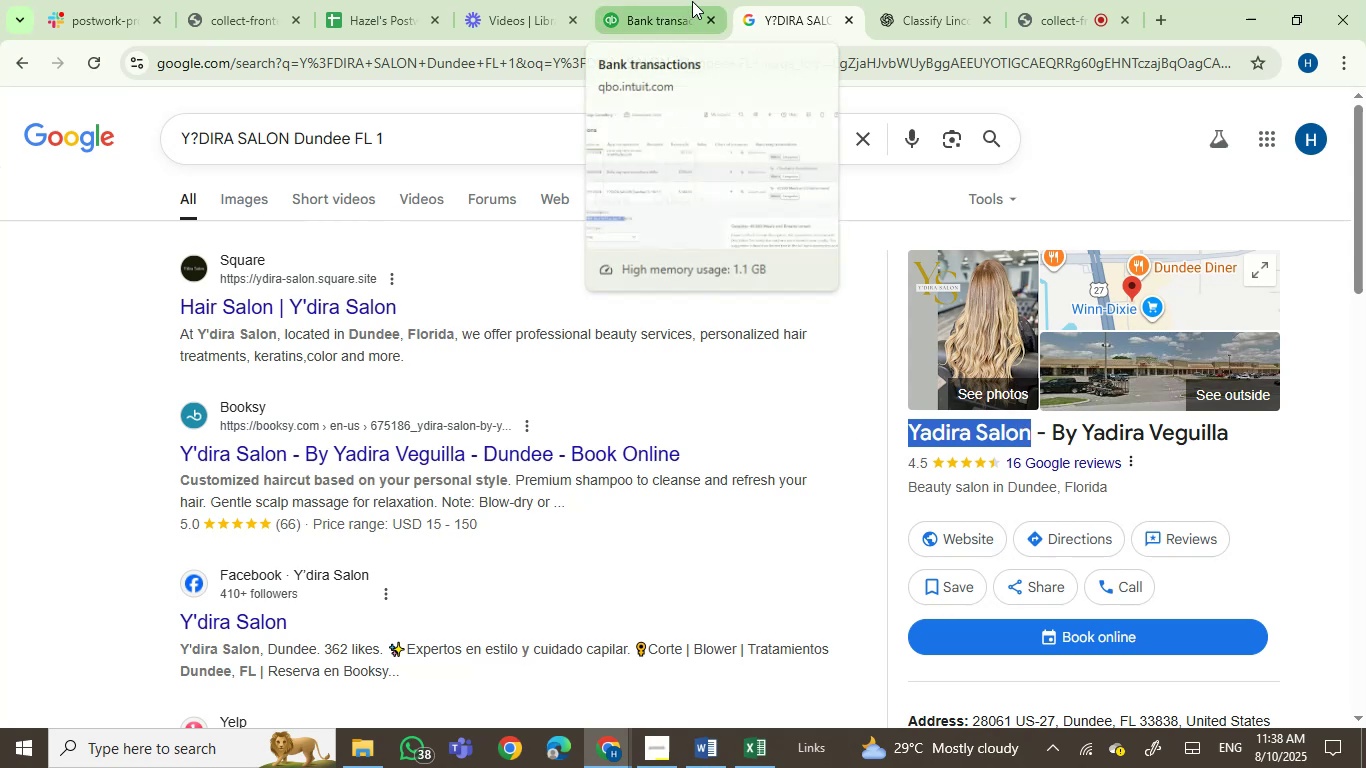 
left_click([670, 0])
 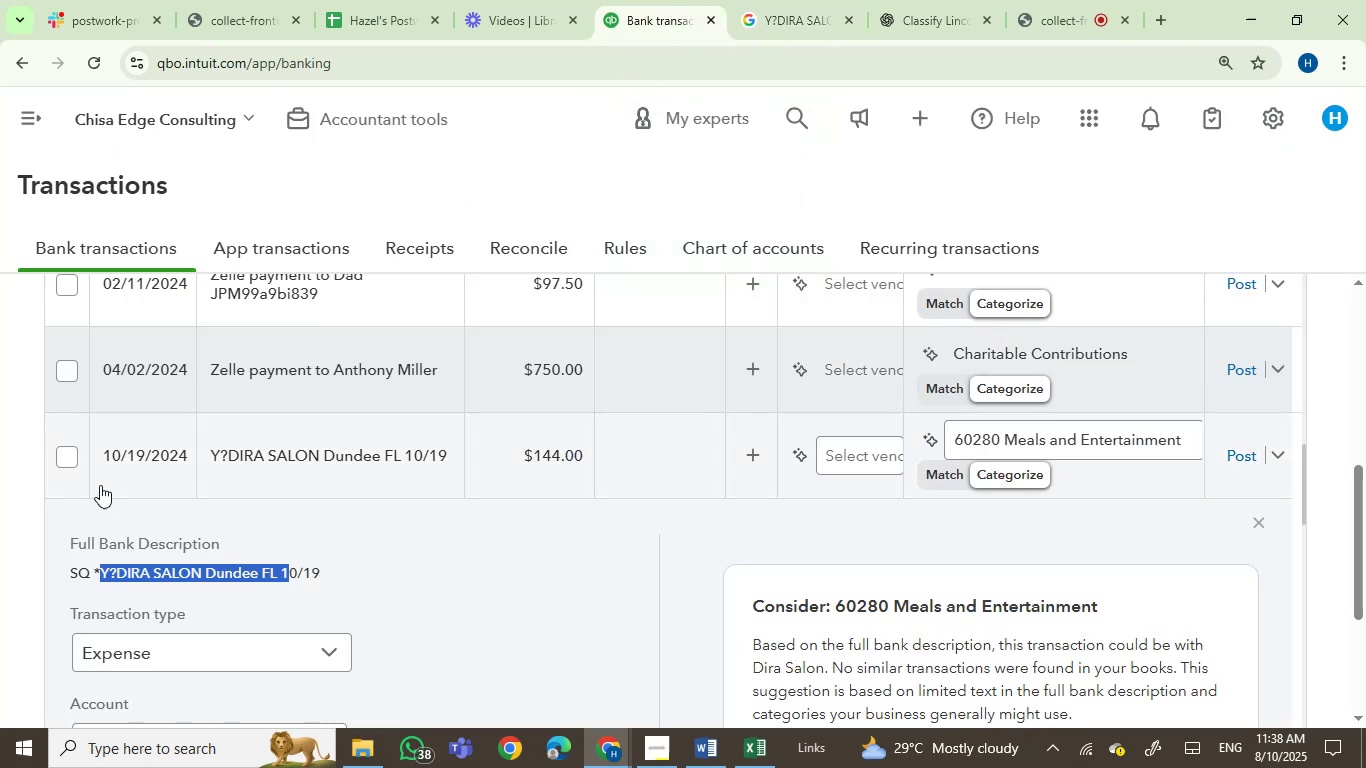 
left_click([69, 456])
 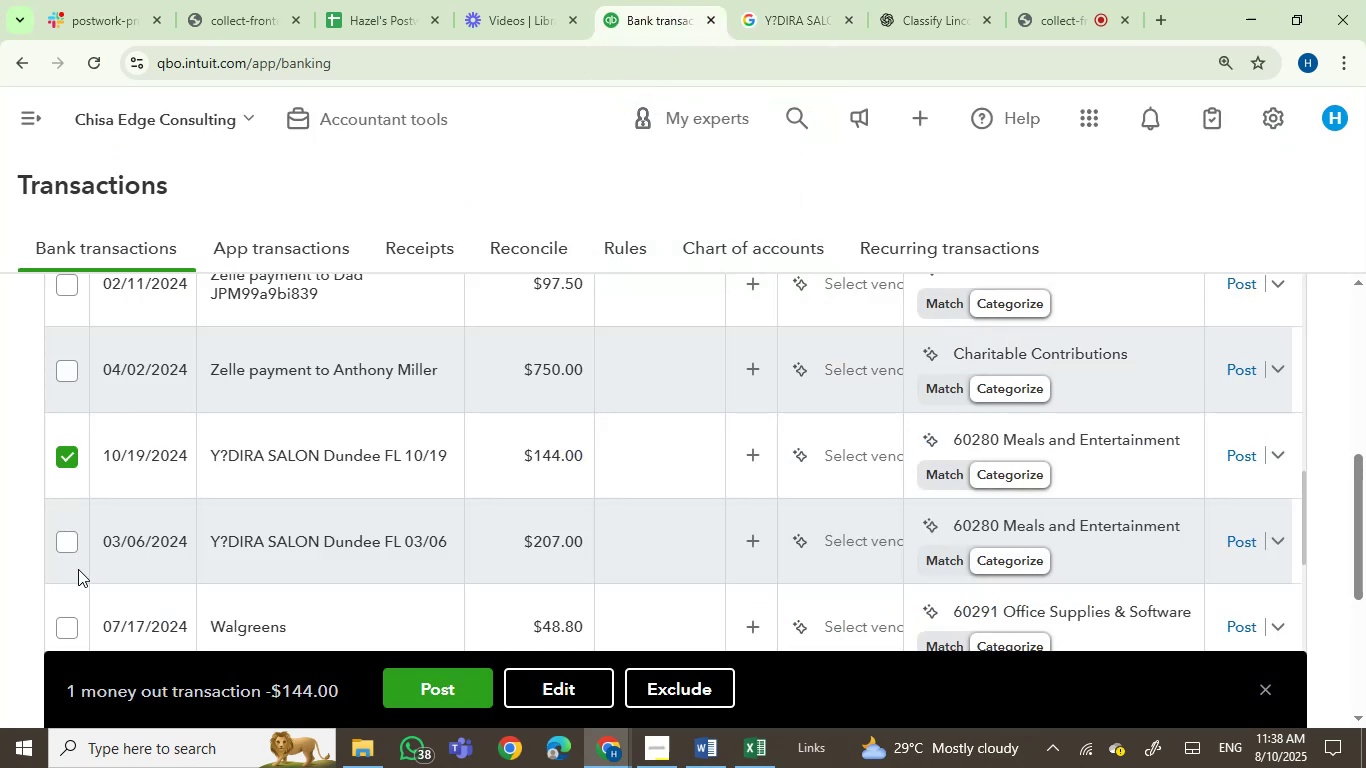 
left_click([66, 533])
 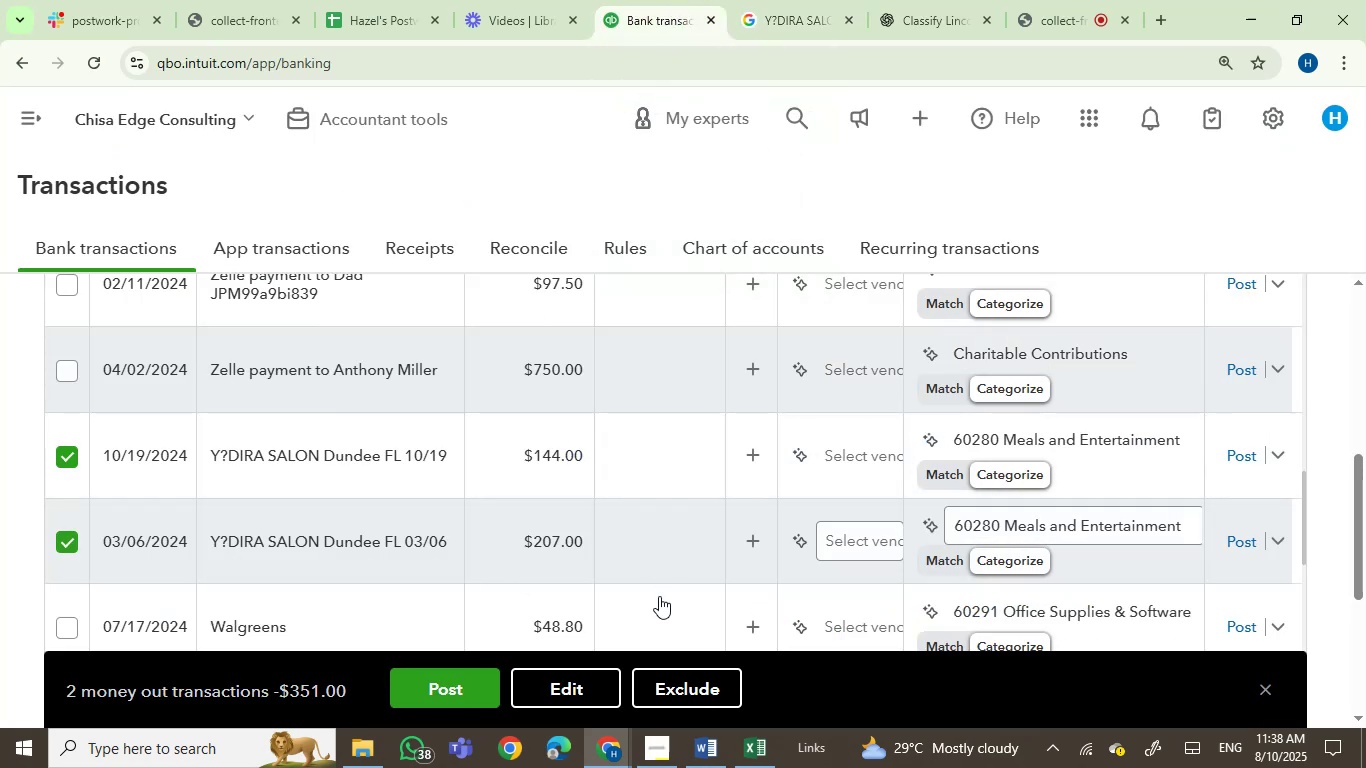 
left_click([585, 679])
 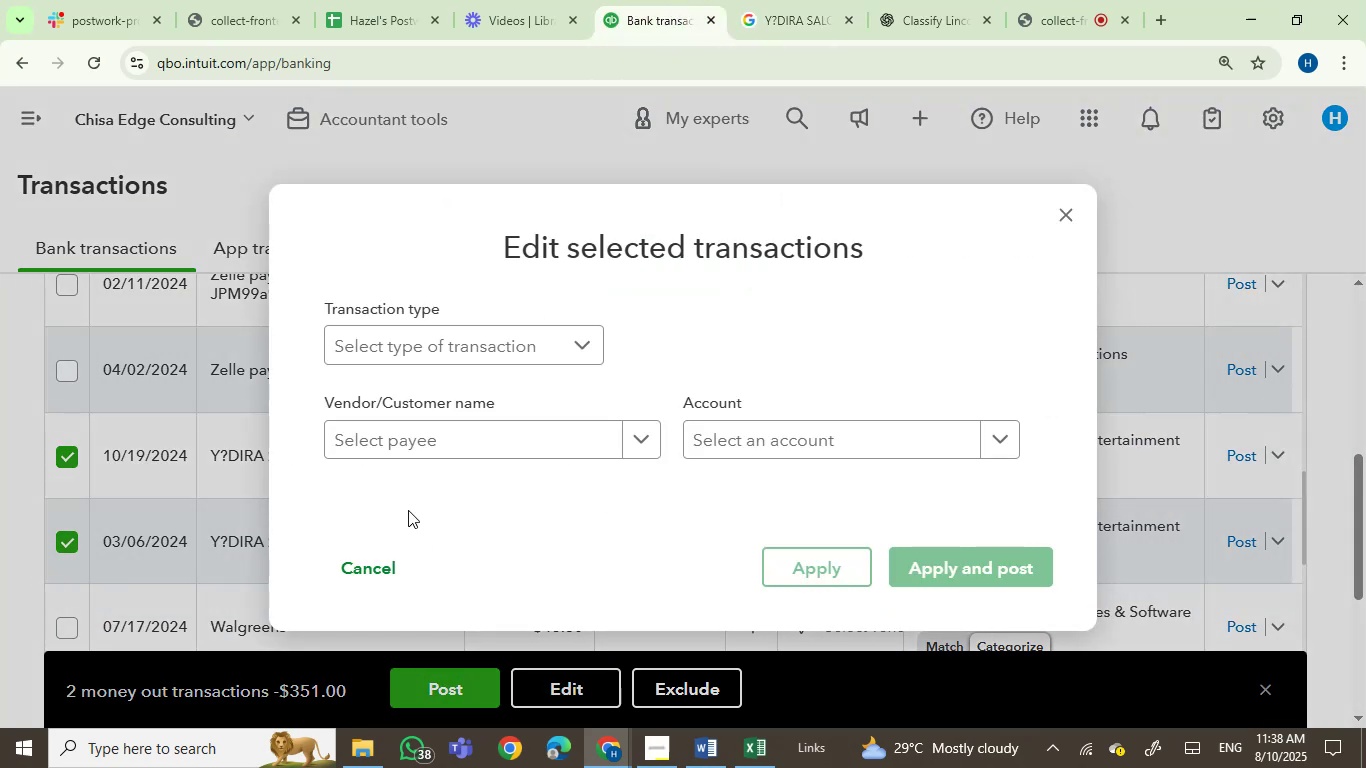 
left_click([420, 438])
 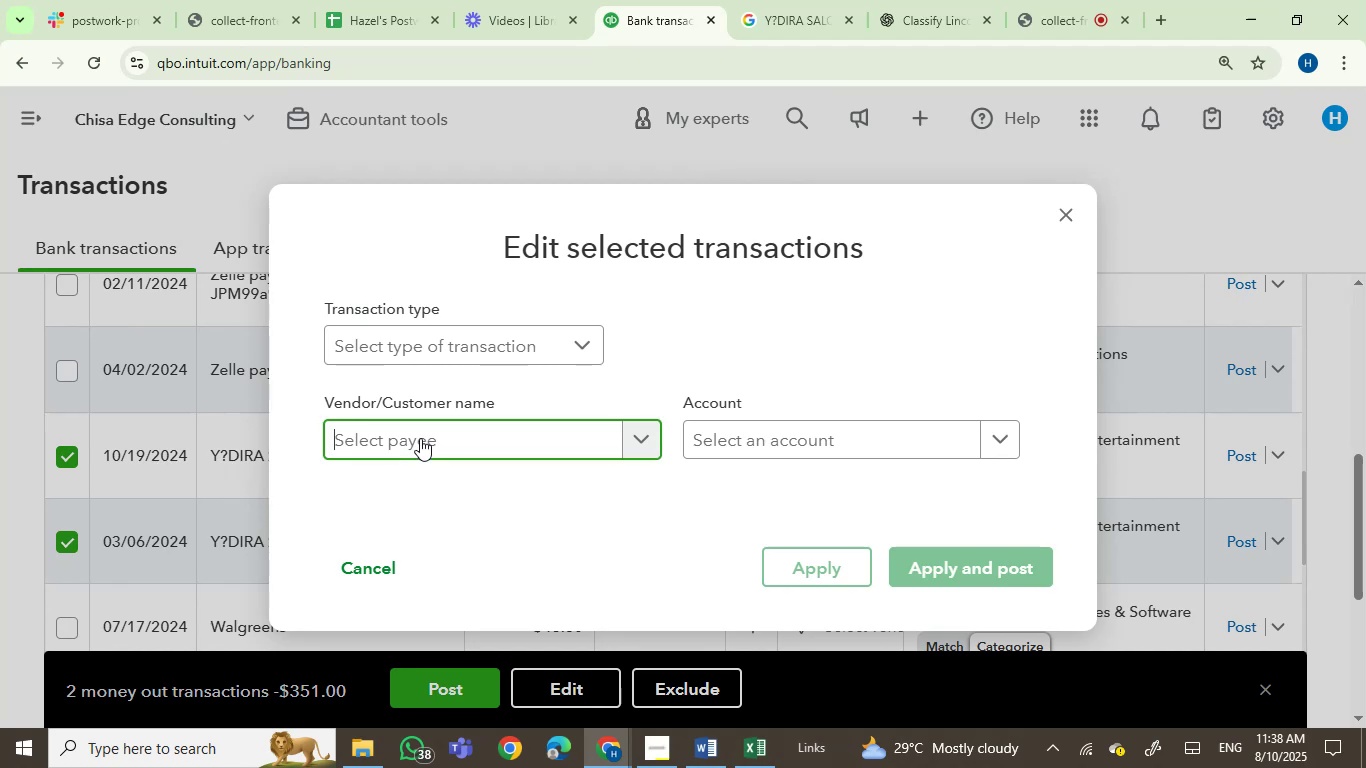 
key(Control+V)
 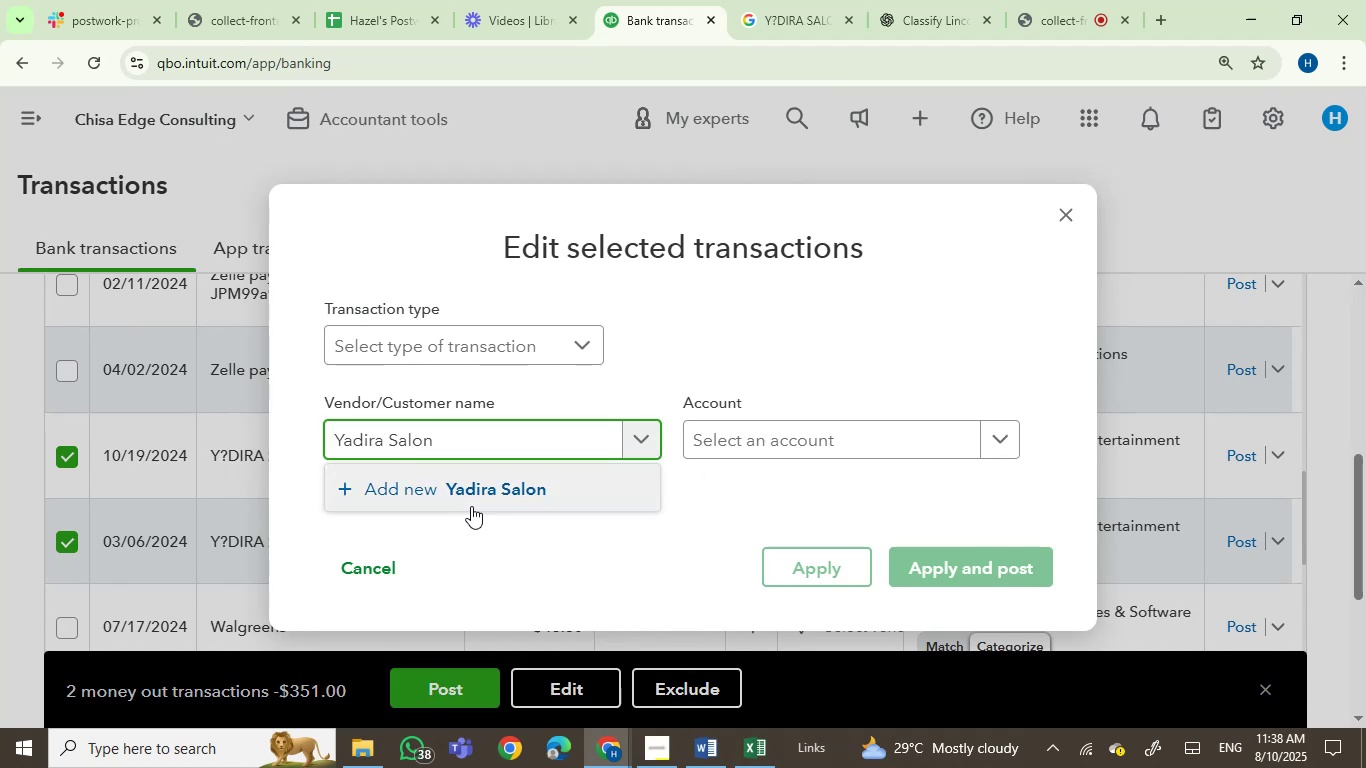 
left_click([472, 494])
 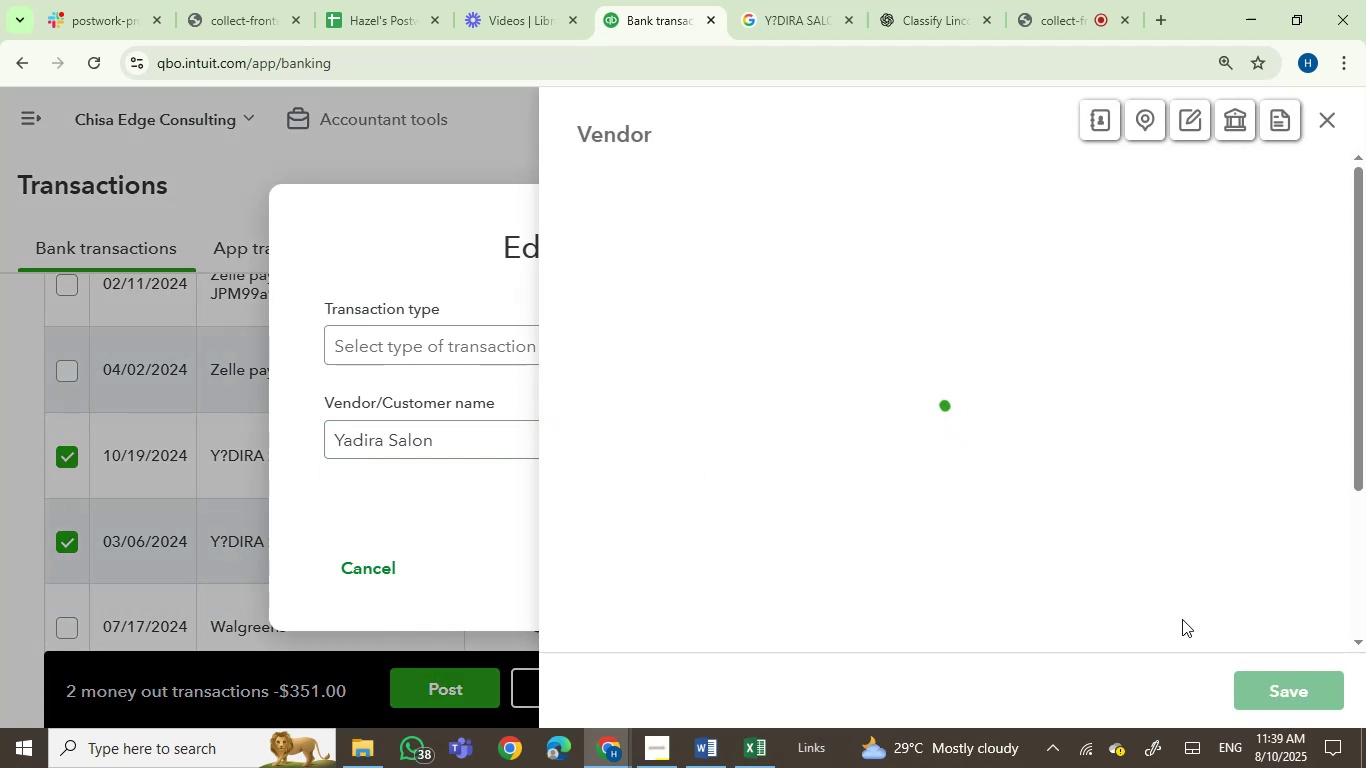 
wait(9.18)
 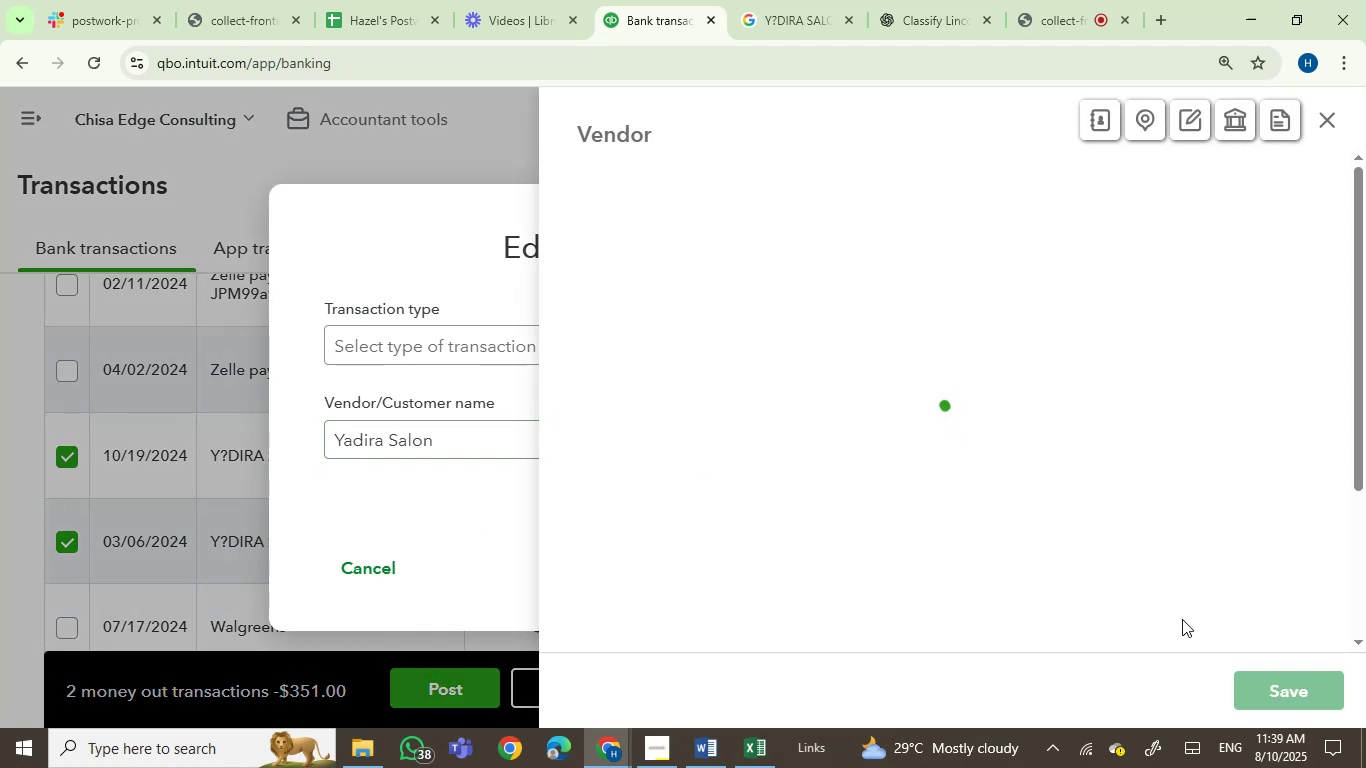 
left_click([1314, 701])
 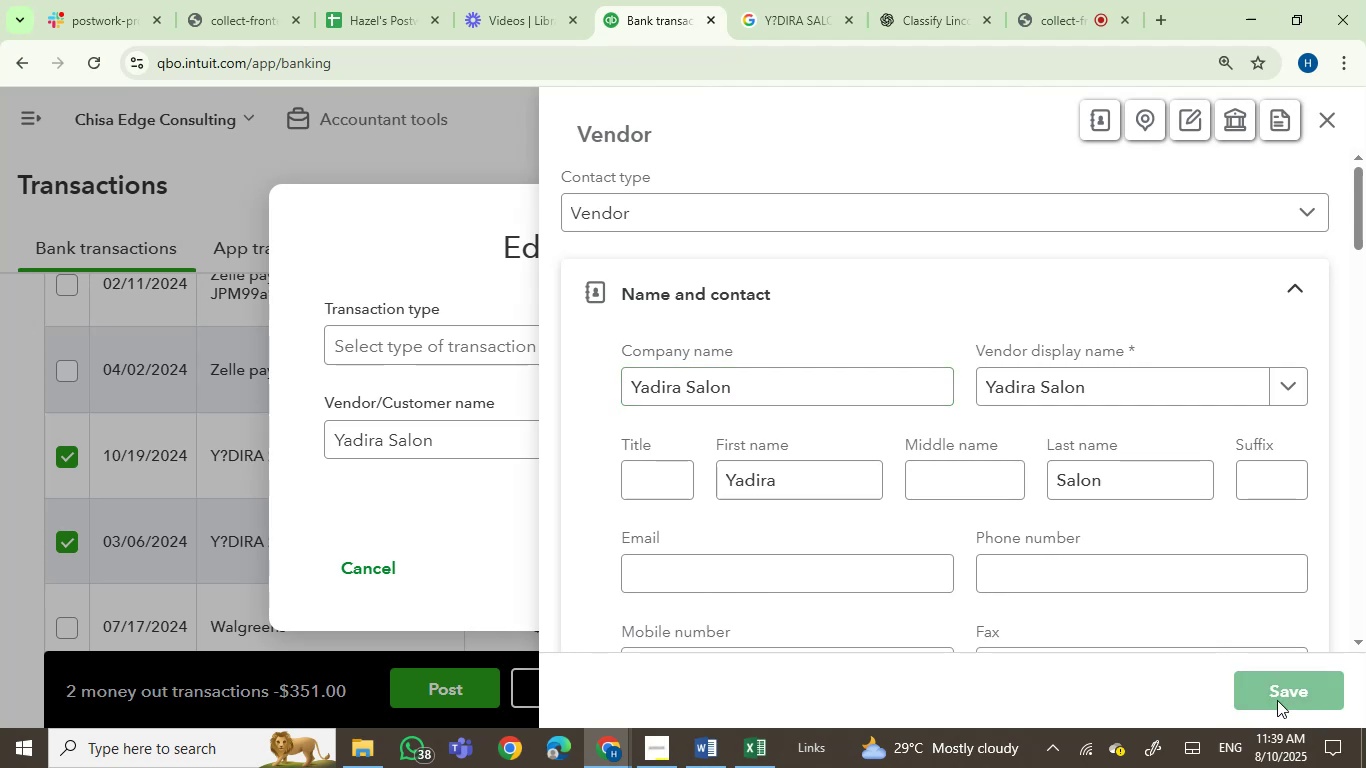 
mouse_move([1051, 632])
 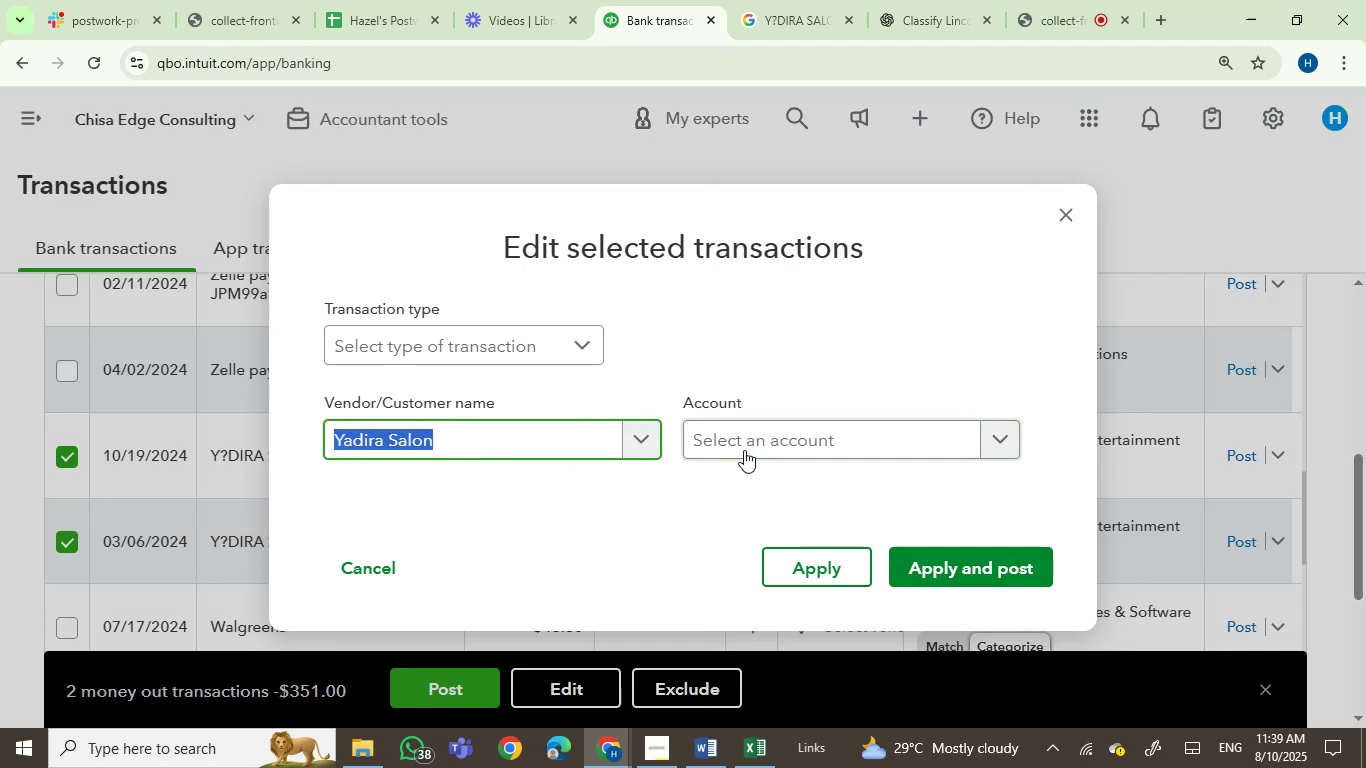 
left_click([760, 442])
 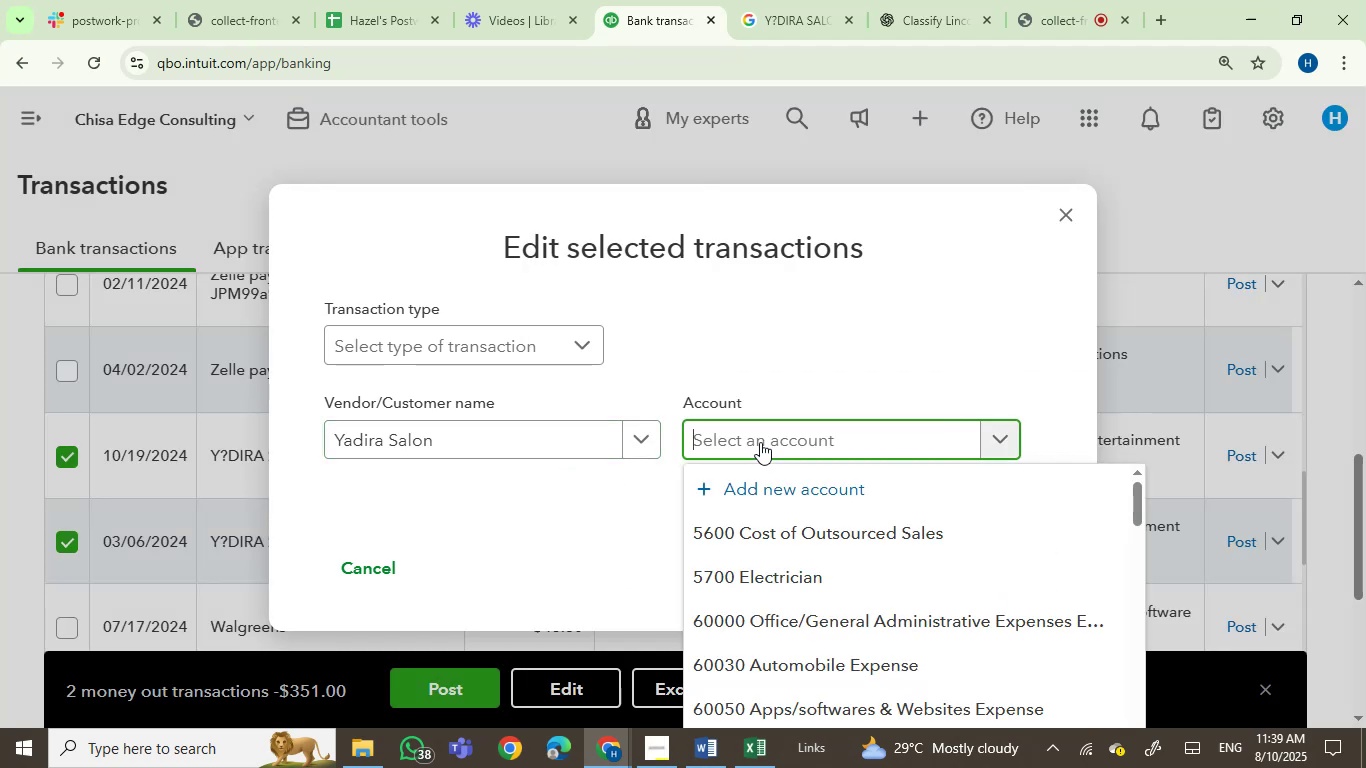 
type(owner)
 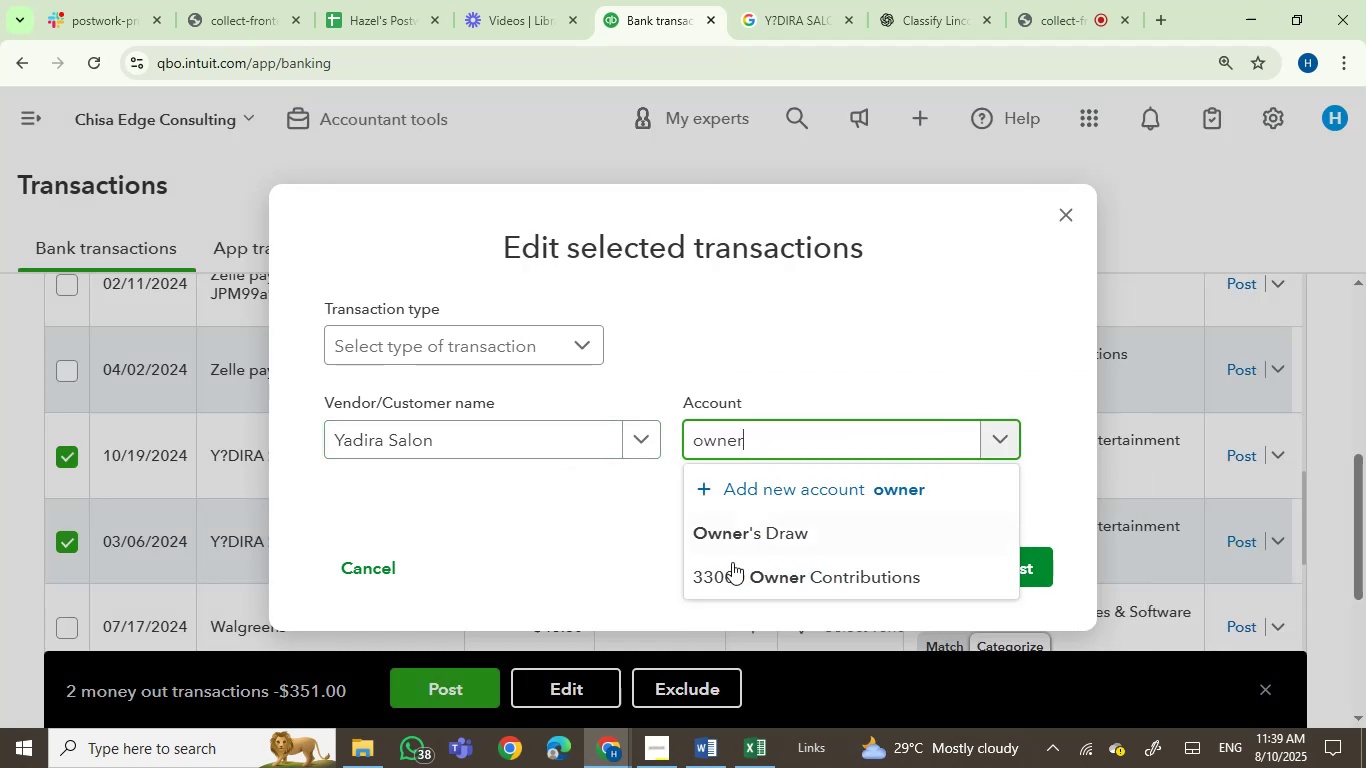 
left_click([757, 532])
 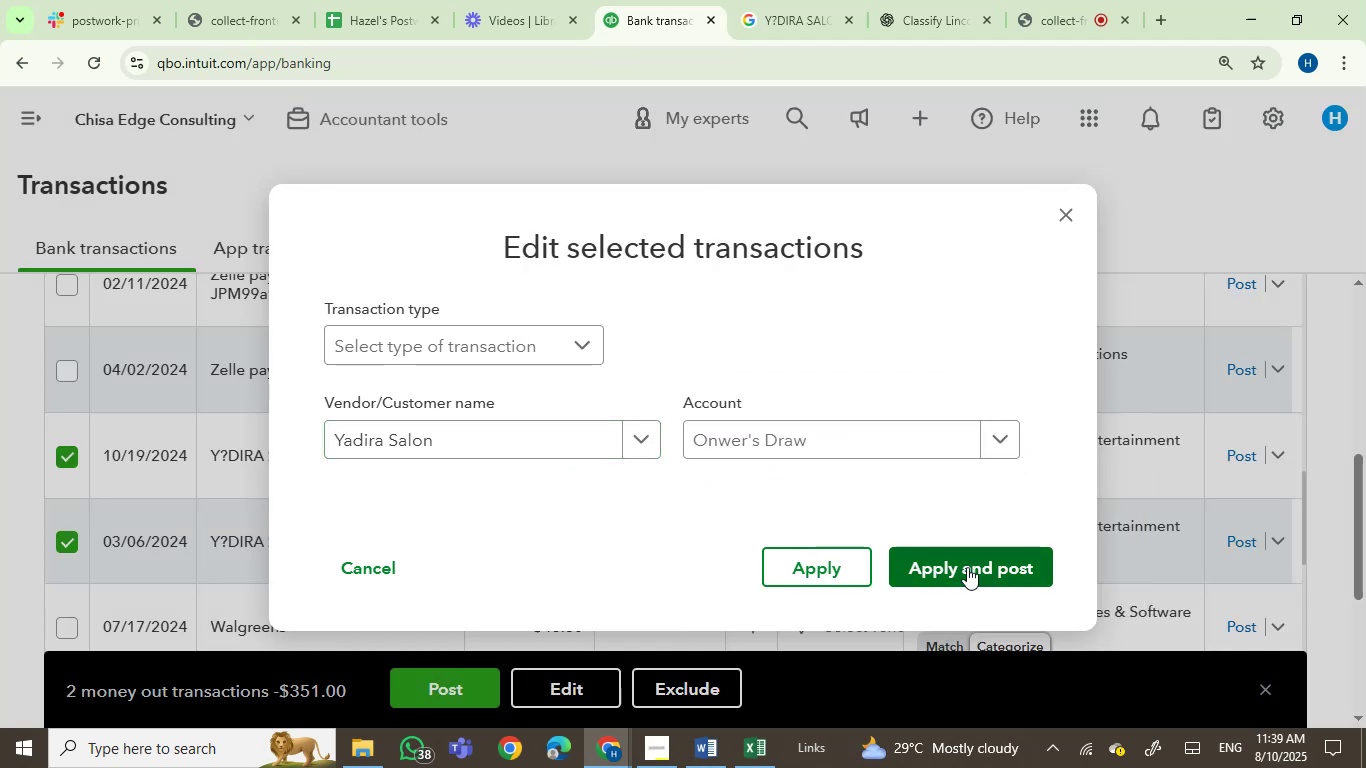 
left_click([965, 564])
 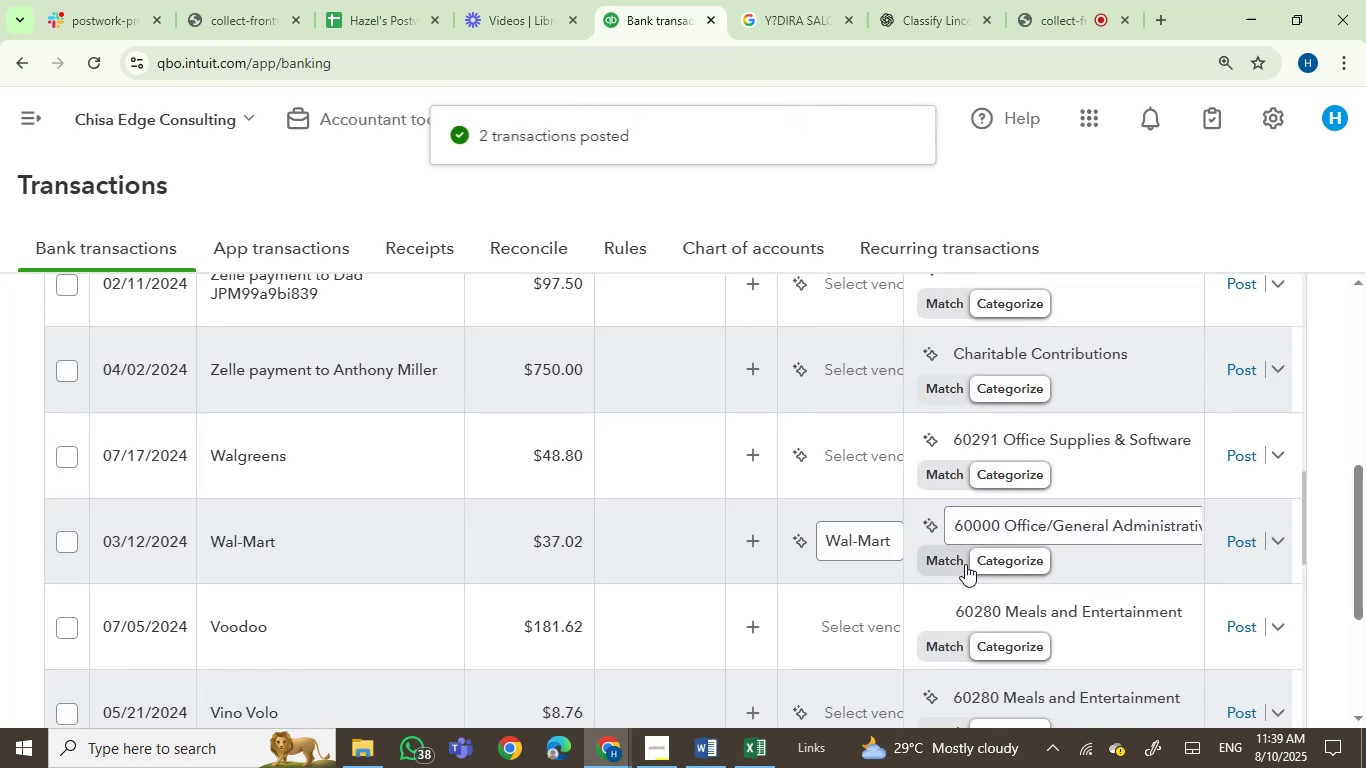 
wait(6.54)
 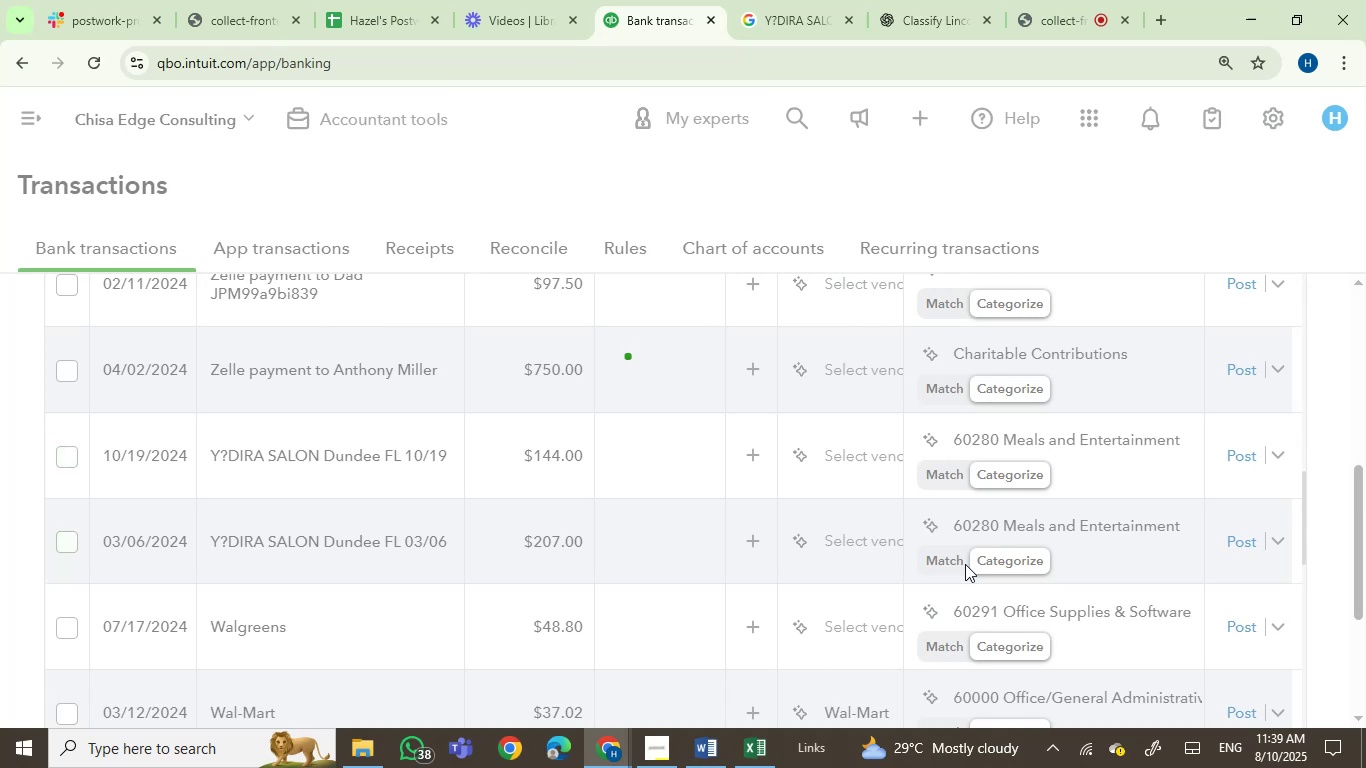 
left_click([1028, 10])
 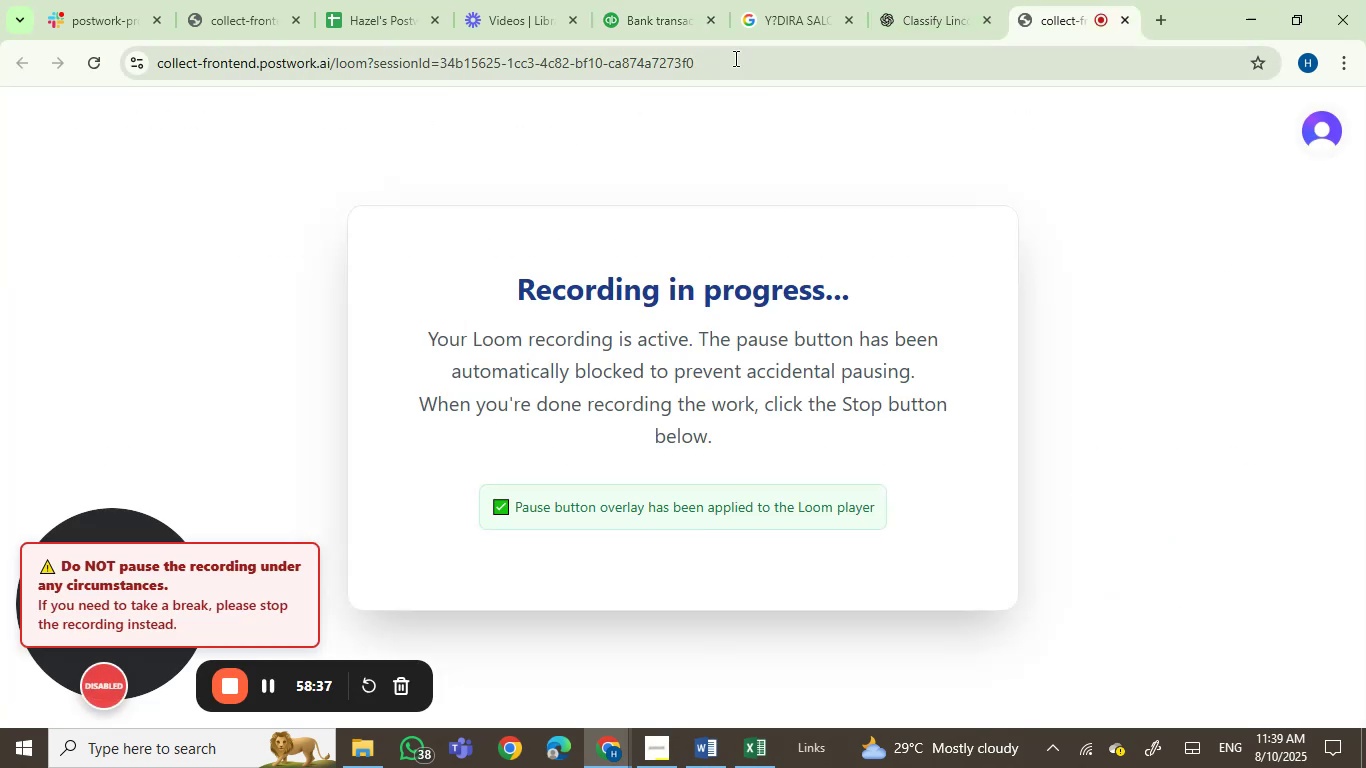 
left_click([650, 10])
 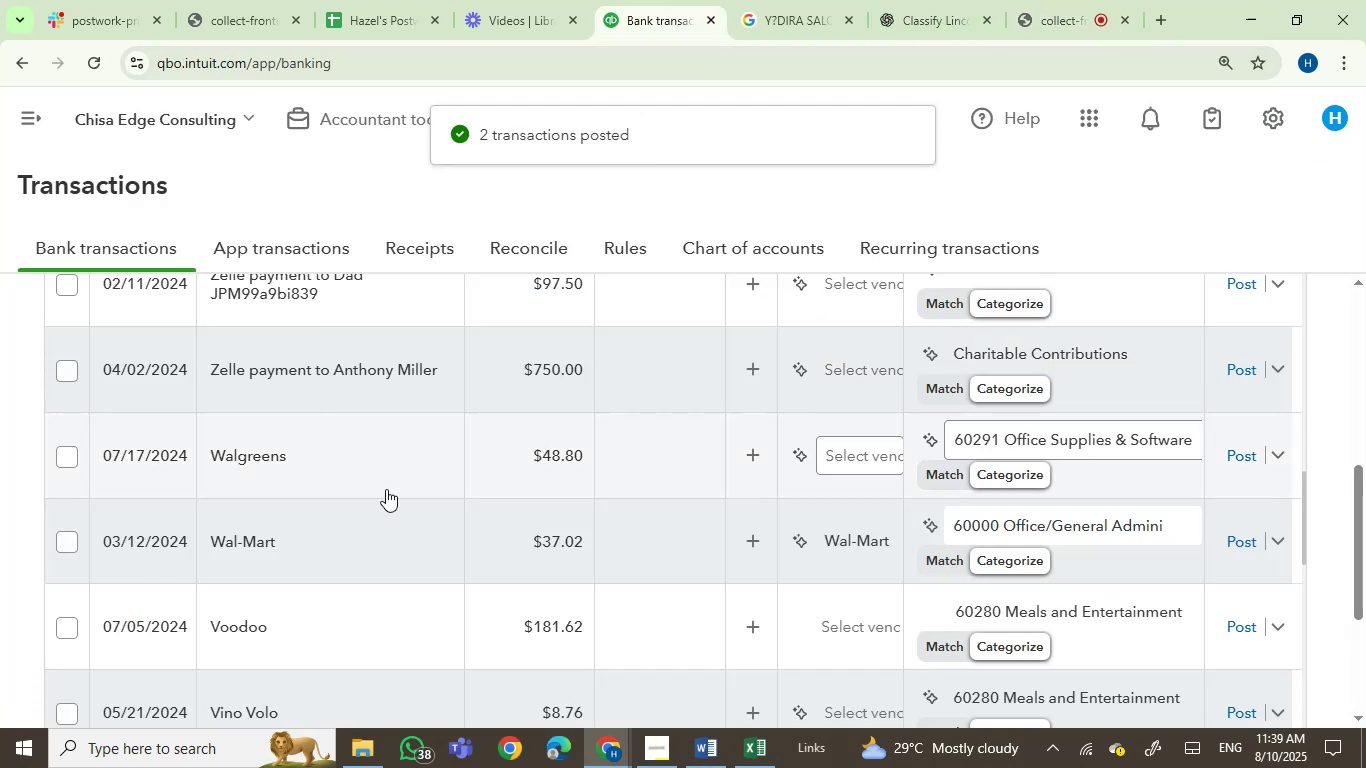 
scroll: coordinate [364, 513], scroll_direction: down, amount: 1.0
 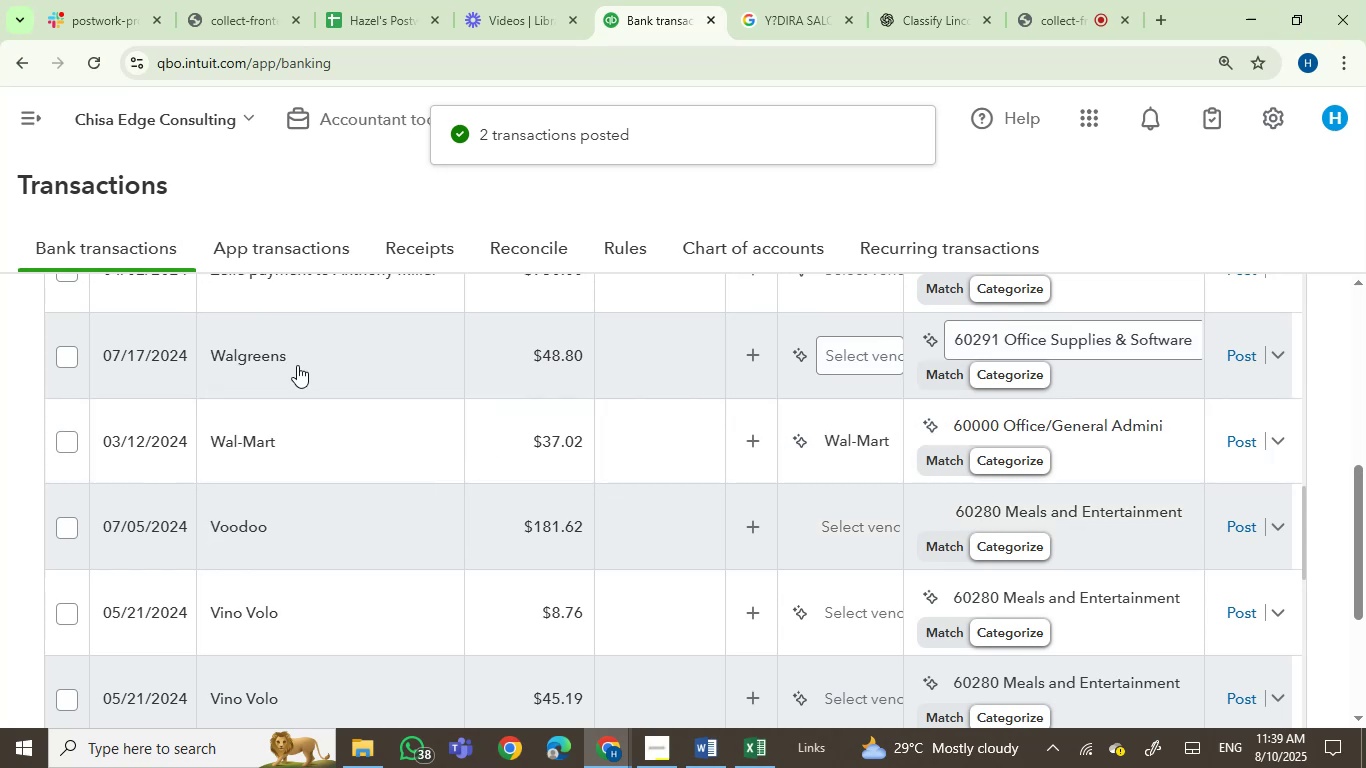 
left_click([831, 358])
 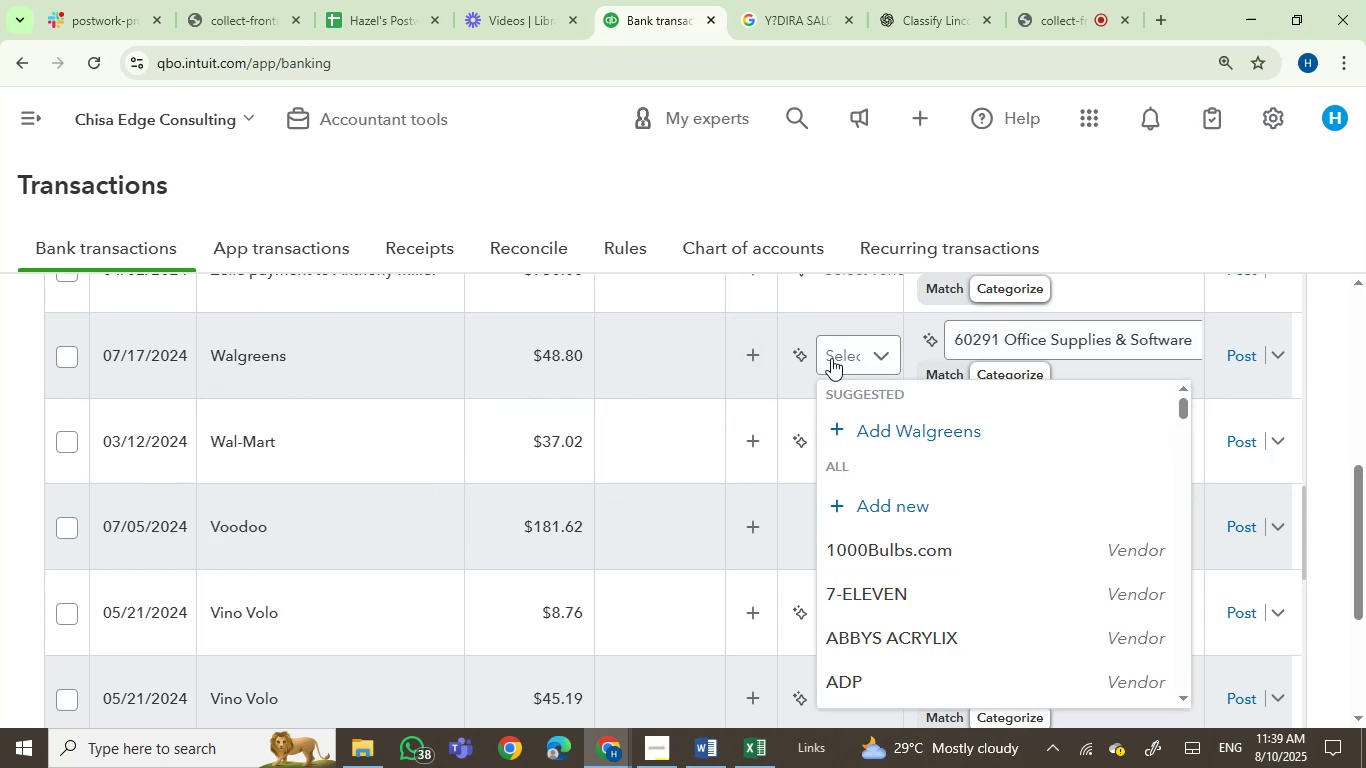 
type(wal)
 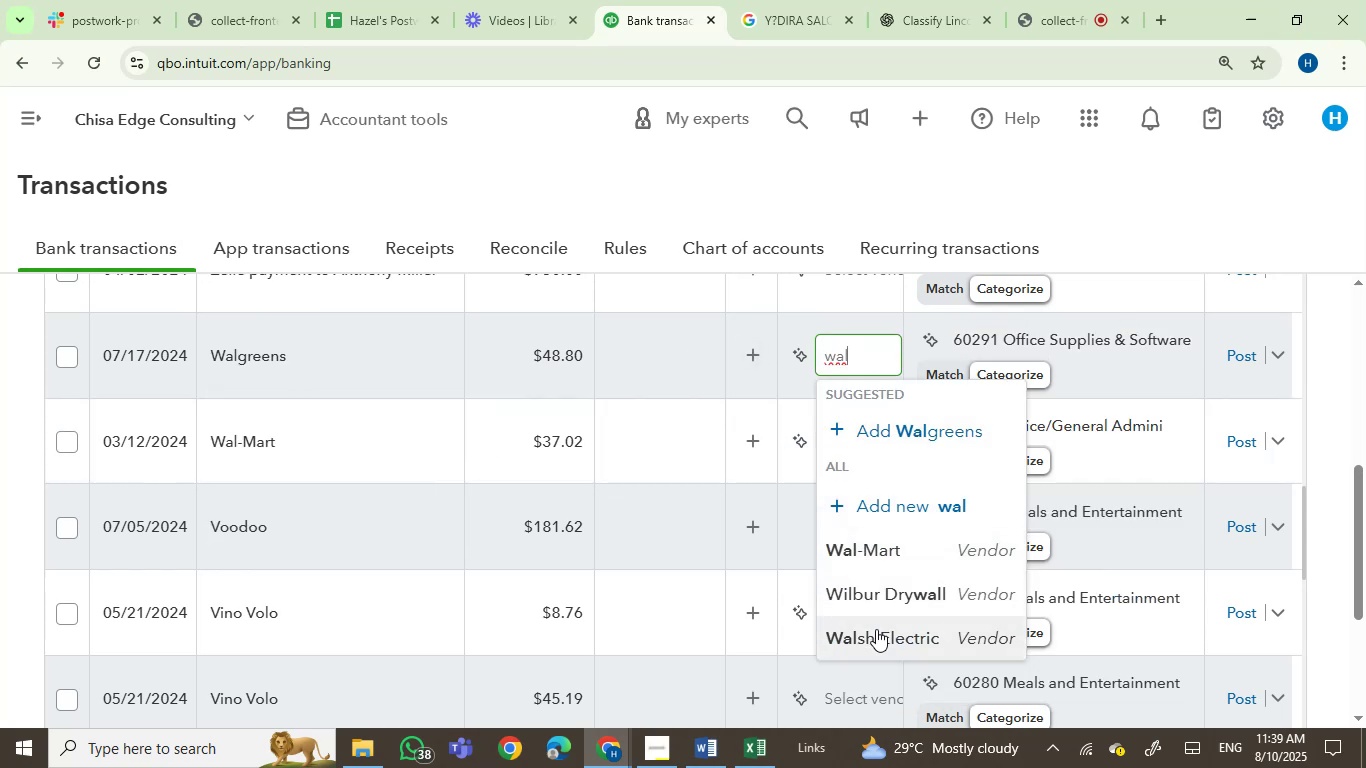 
left_click([329, 354])
 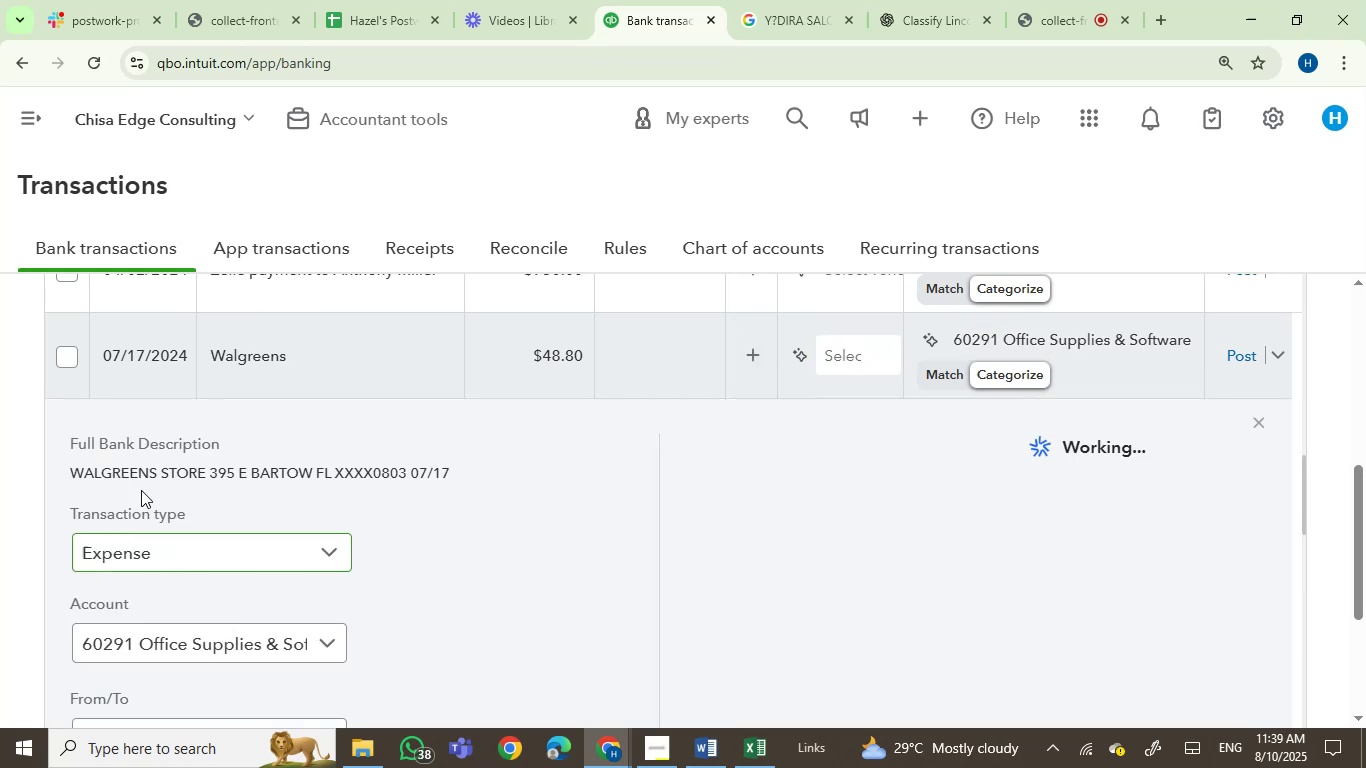 
double_click([126, 472])
 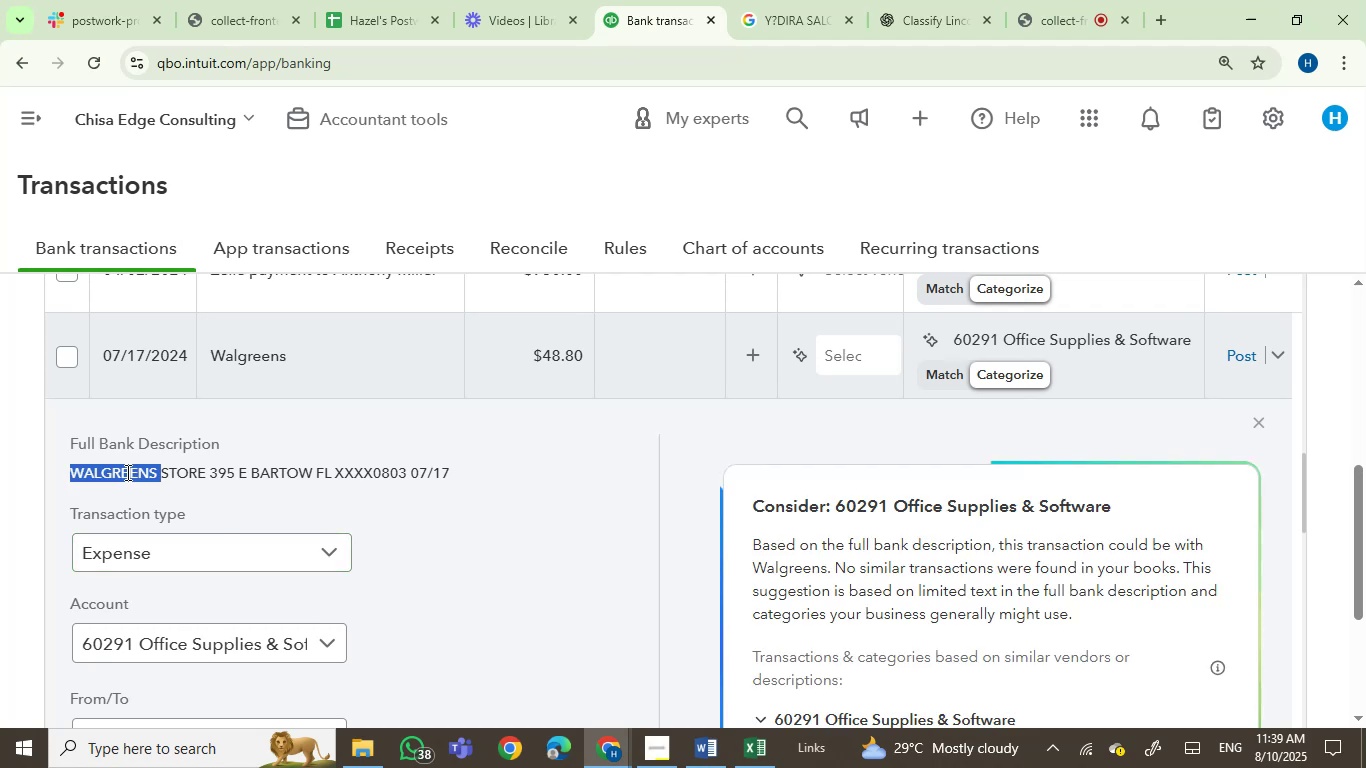 
key(Control+C)
 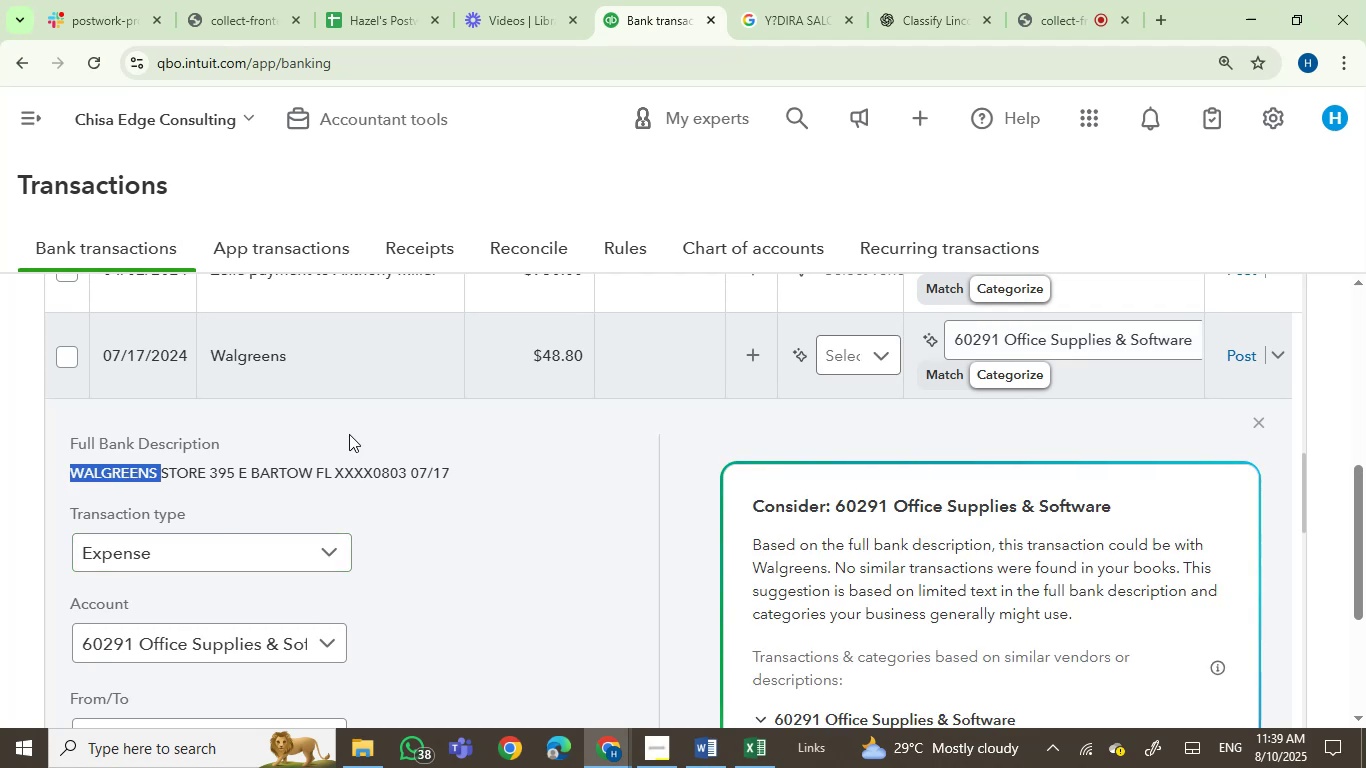 
scroll: coordinate [353, 556], scroll_direction: down, amount: 2.0
 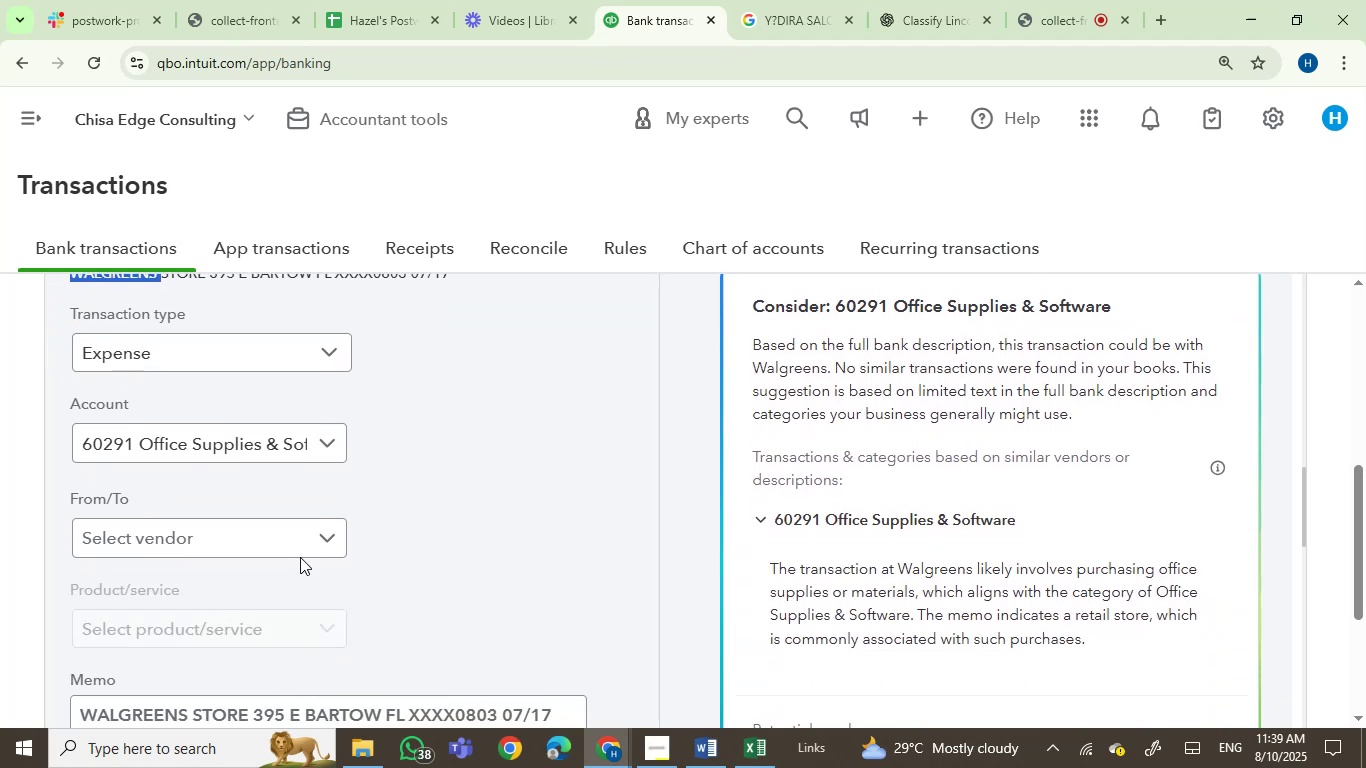 
left_click([275, 520])
 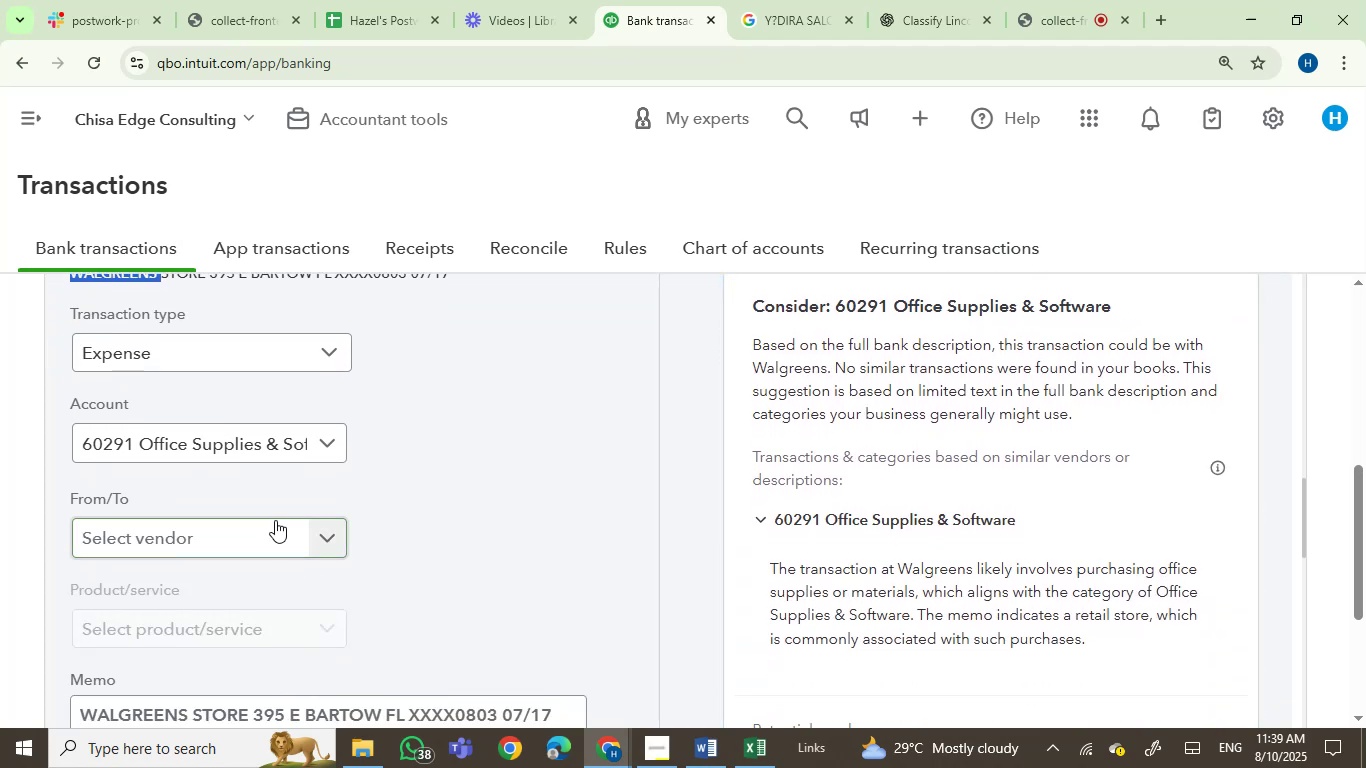 
key(Control+V)
 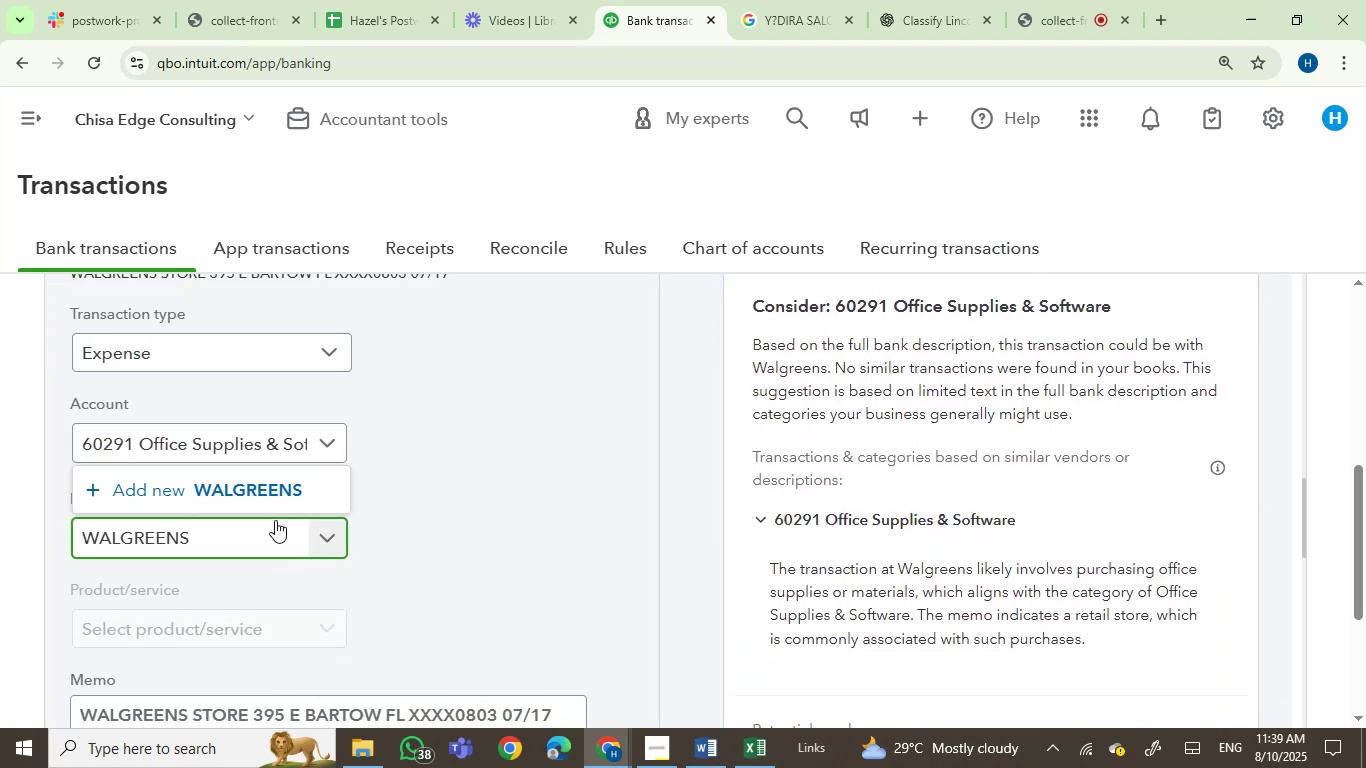 
key(Backspace)
 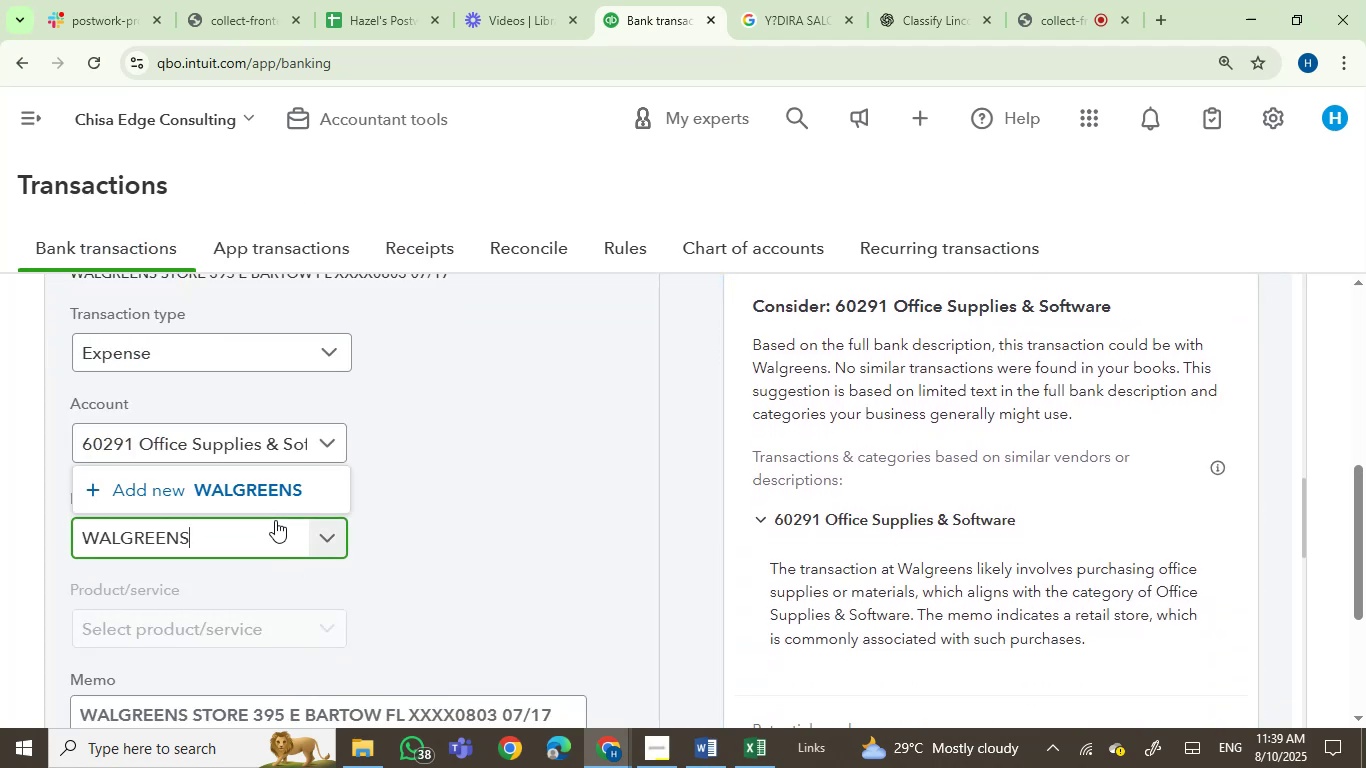 
left_click([280, 499])
 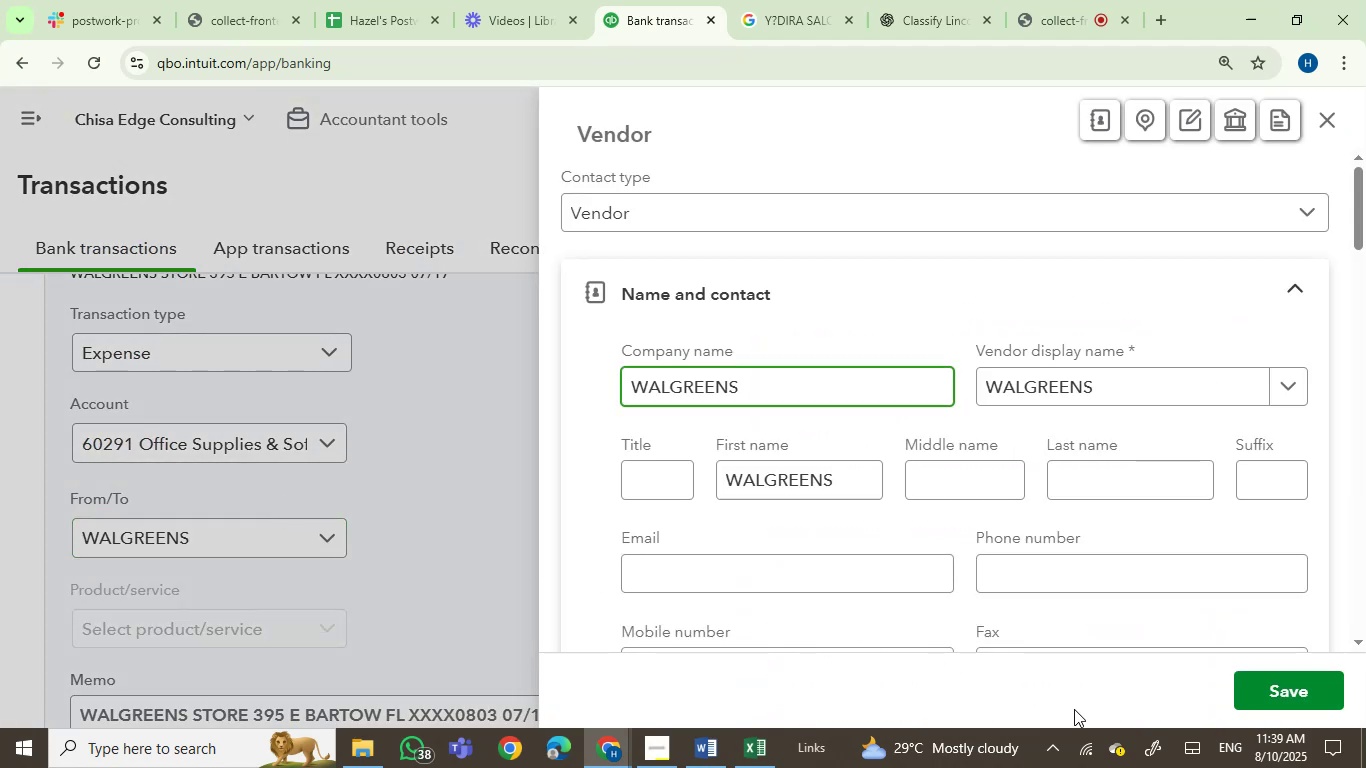 
left_click([1293, 680])
 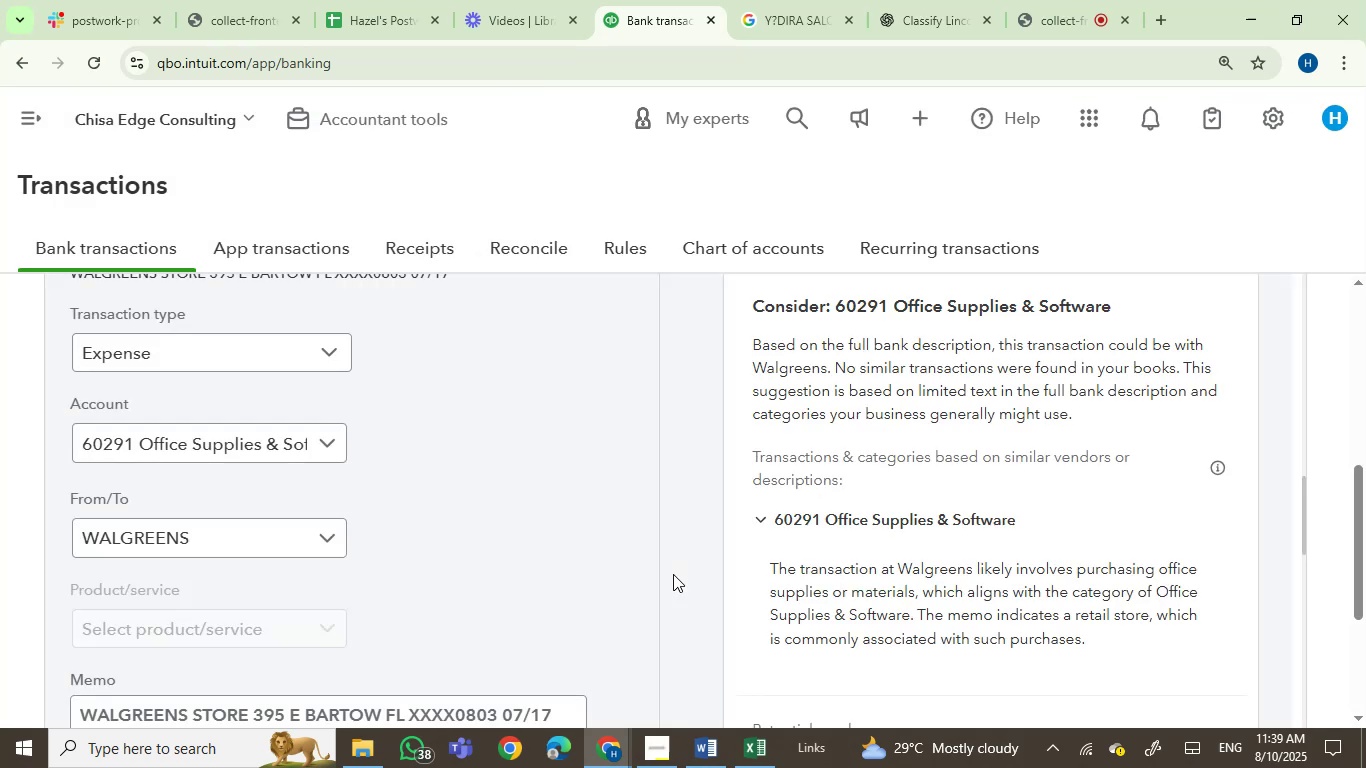 
scroll: coordinate [294, 525], scroll_direction: up, amount: 3.0
 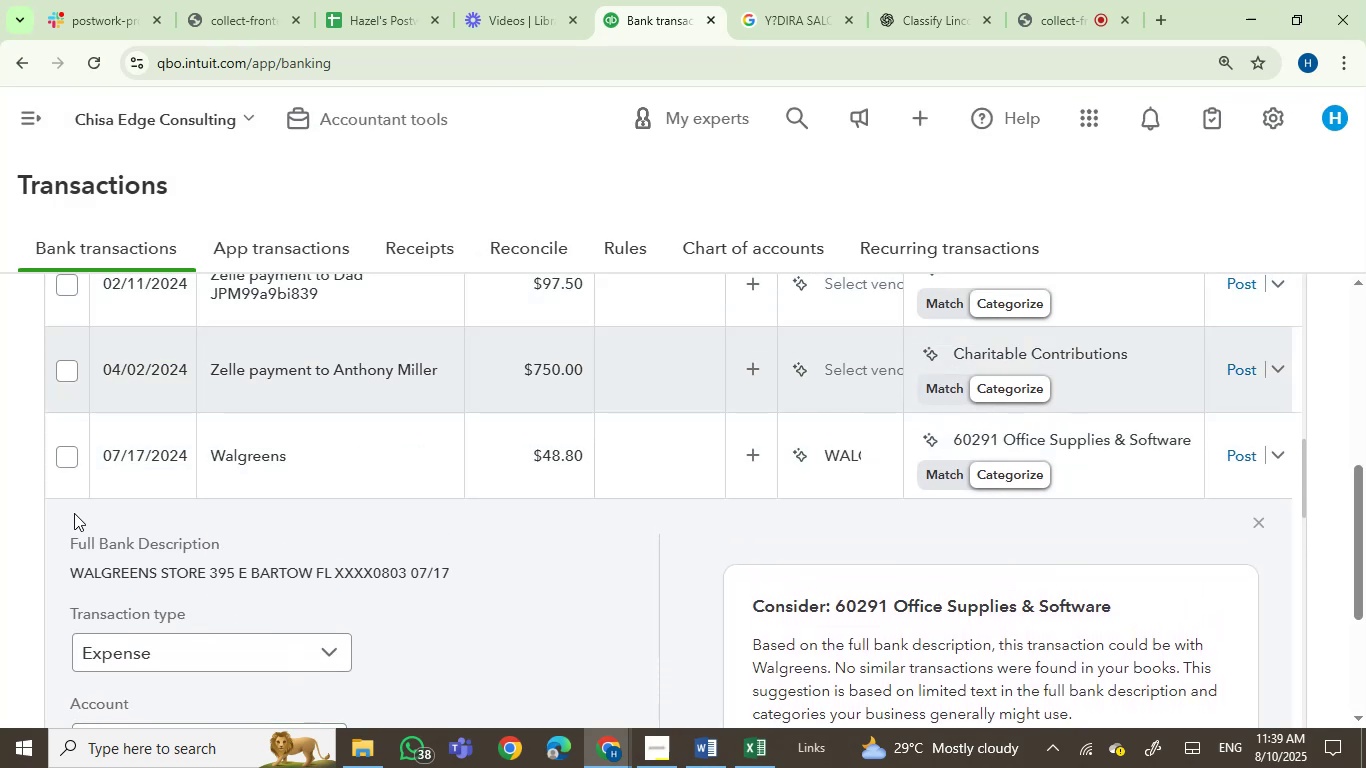 
left_click([66, 465])
 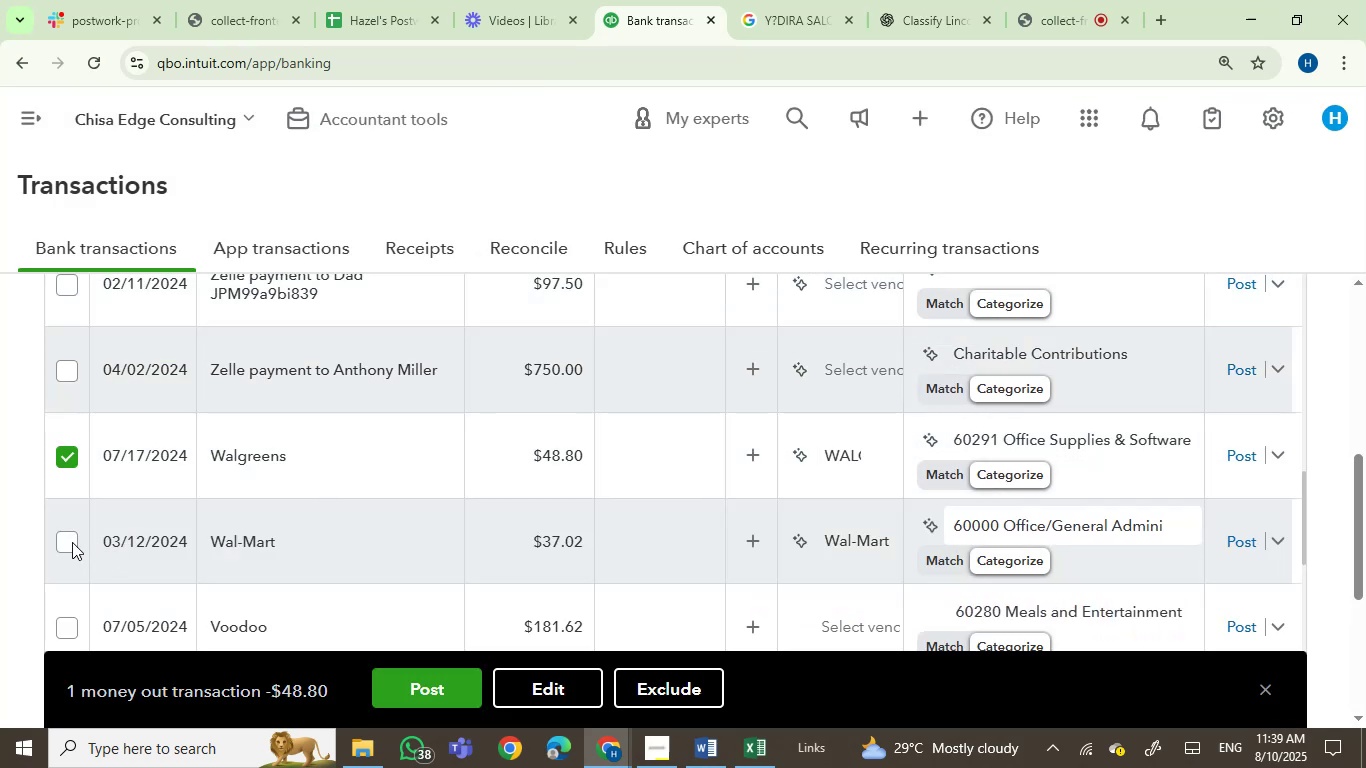 
left_click([67, 538])
 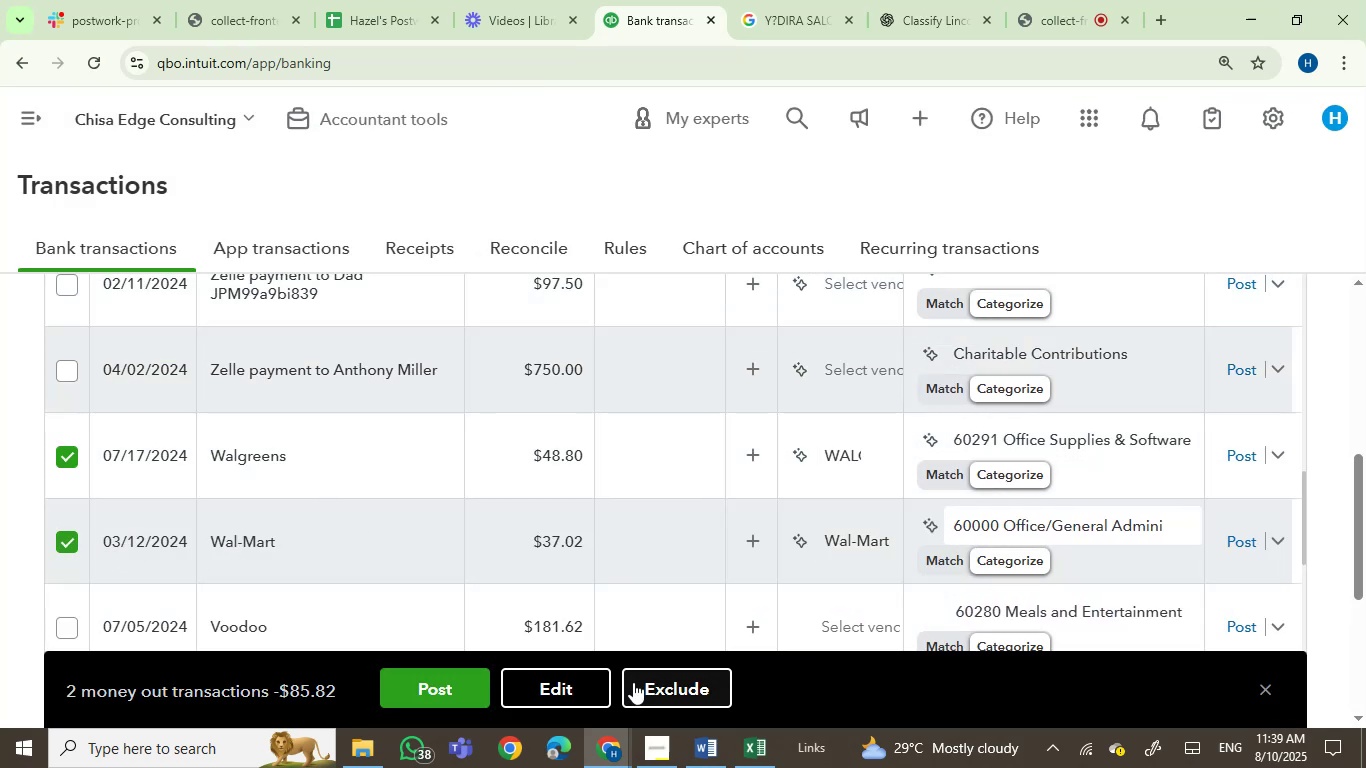 
left_click([591, 690])
 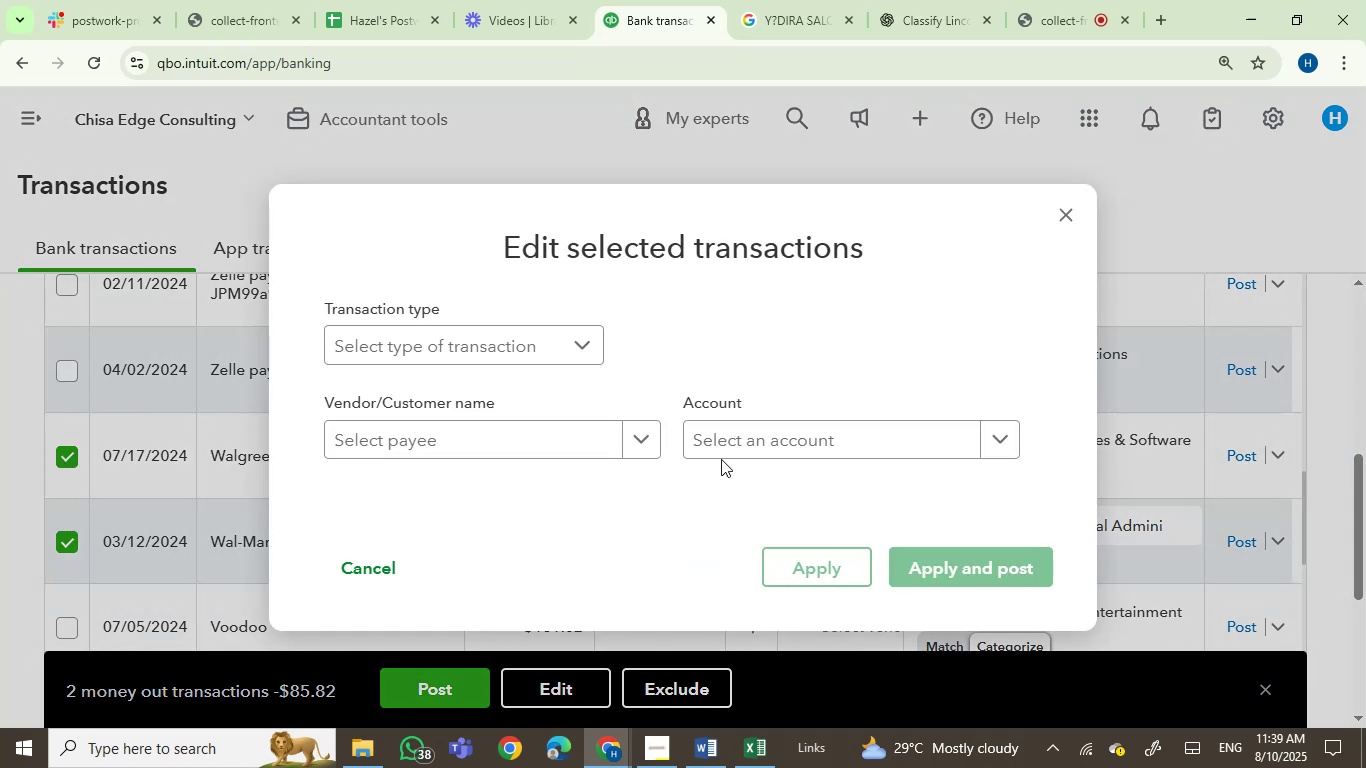 
left_click([732, 446])
 